 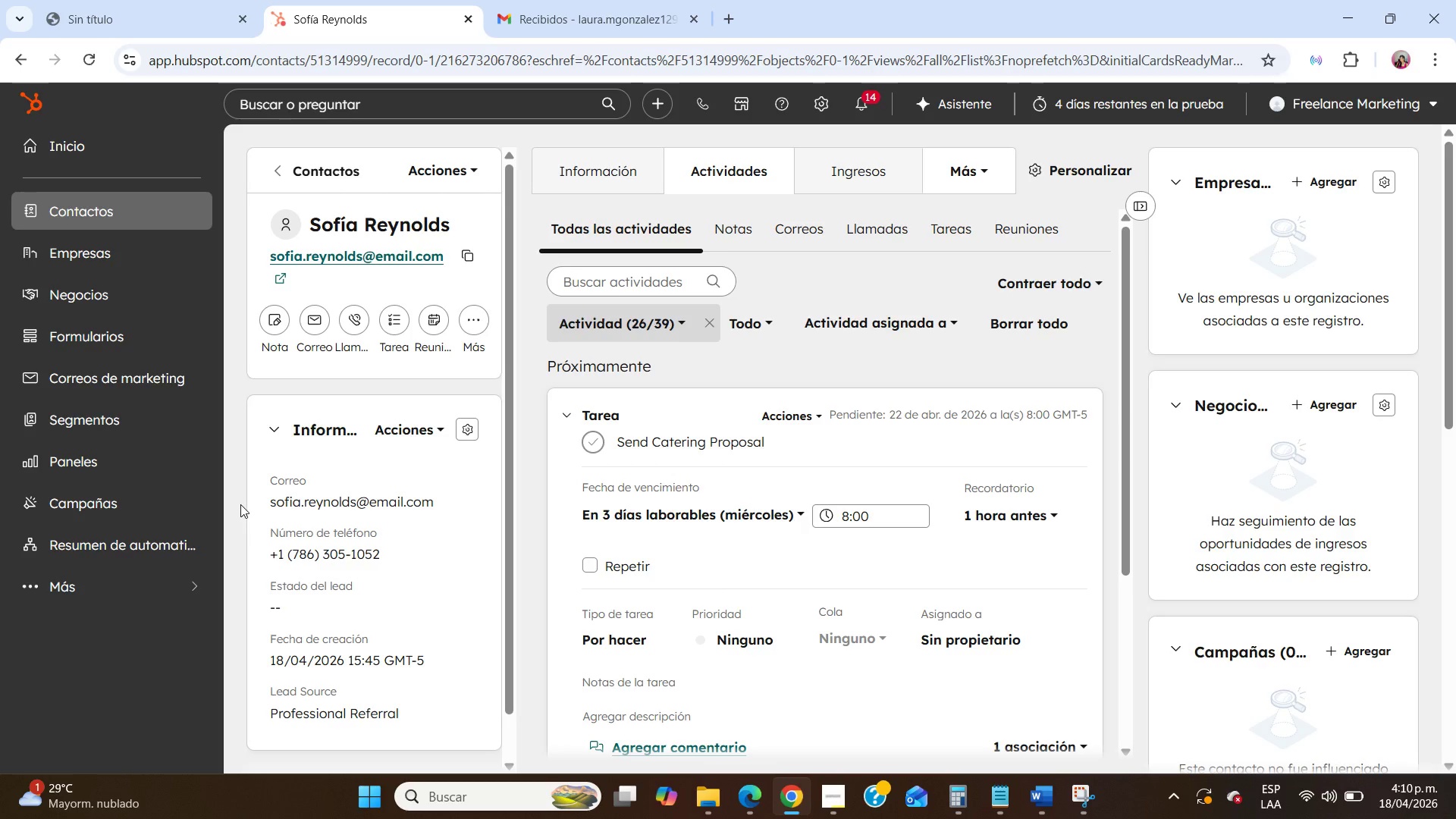 
scroll: coordinate [505, 378], scroll_direction: down, amount: 1.0
 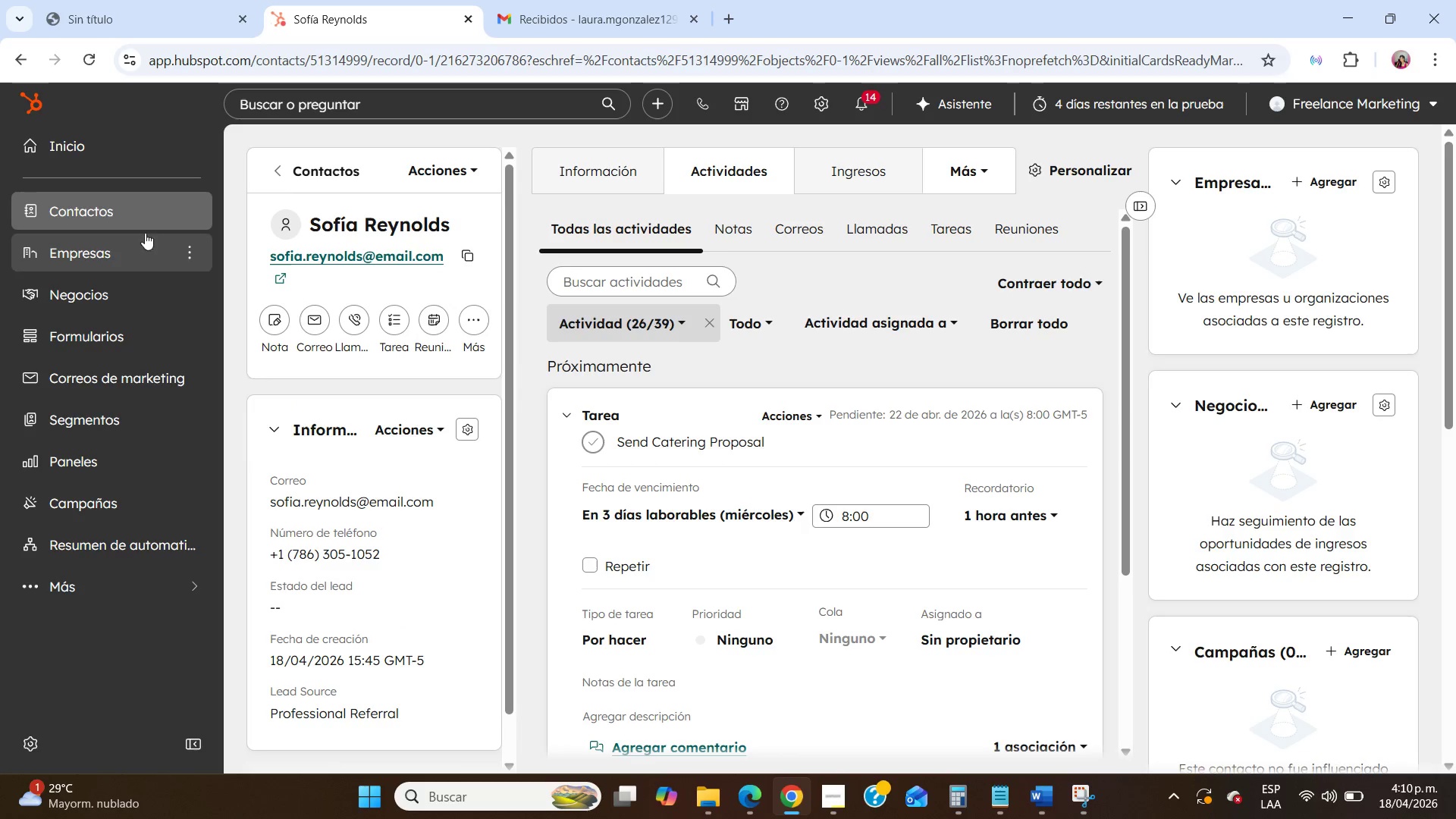 
left_click([125, 211])
 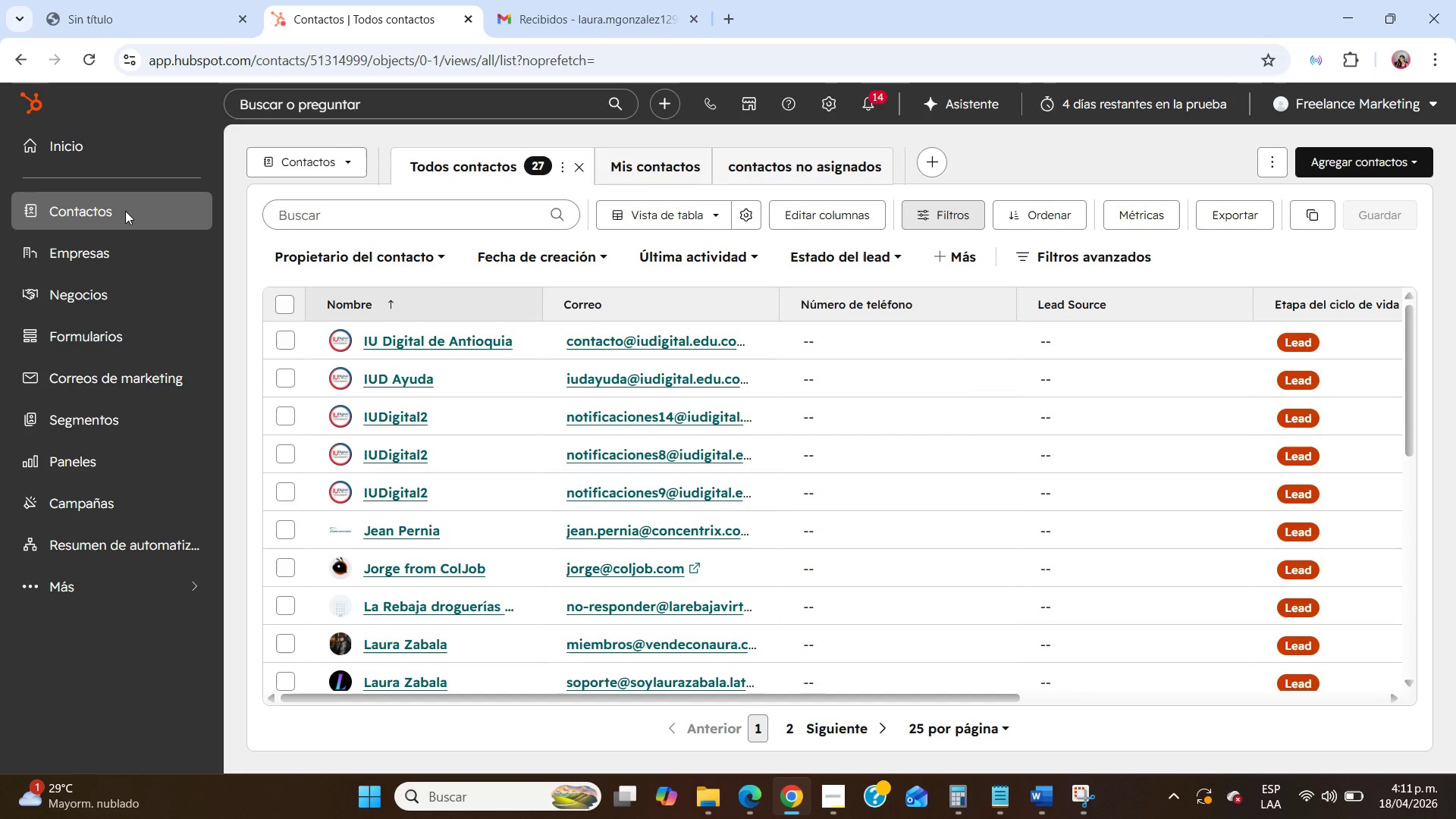 
wait(37.92)
 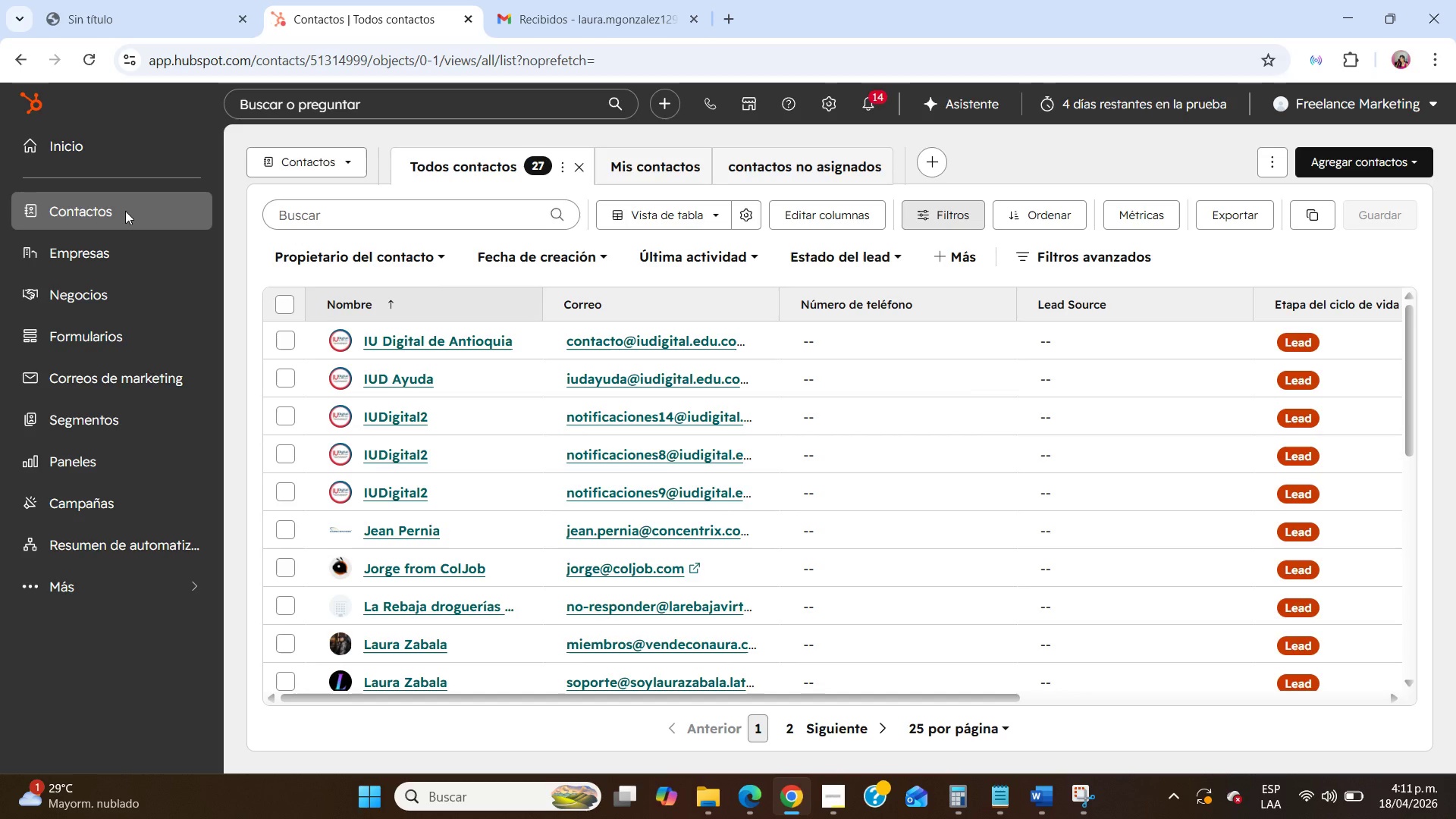 
scroll: coordinate [506, 288], scroll_direction: down, amount: 3.0
 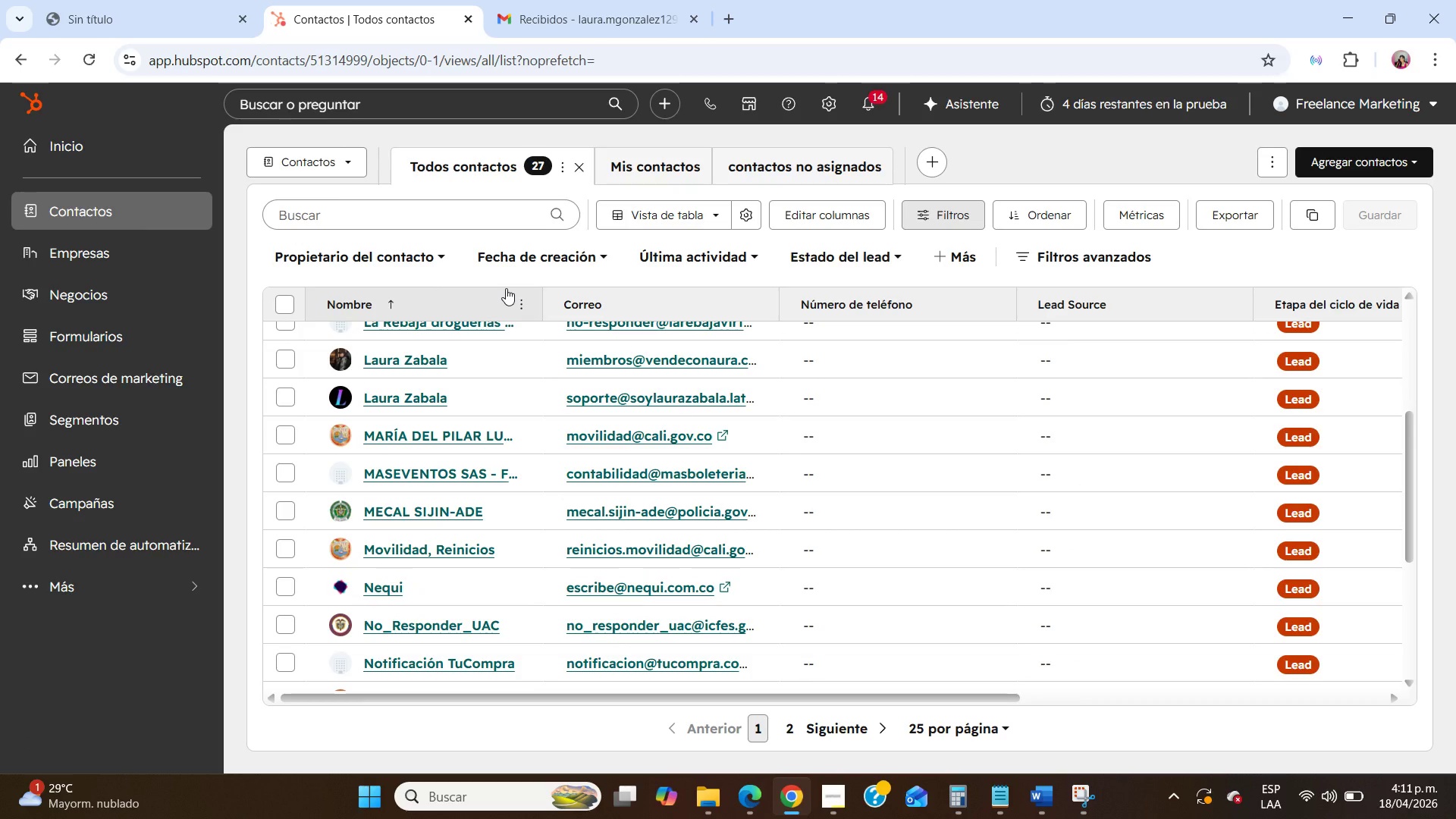 
wait(19.66)
 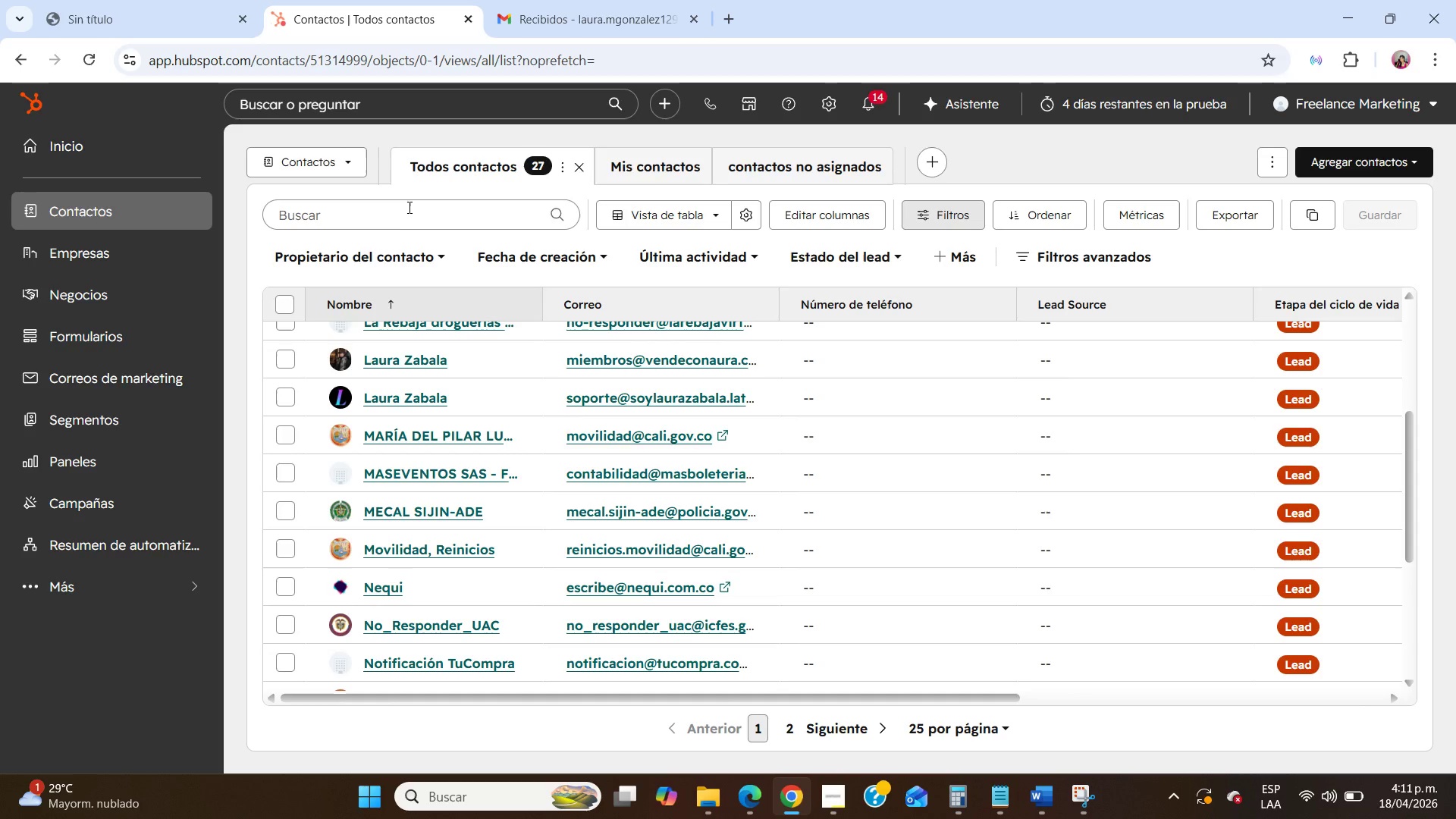 
left_click([406, 205])
 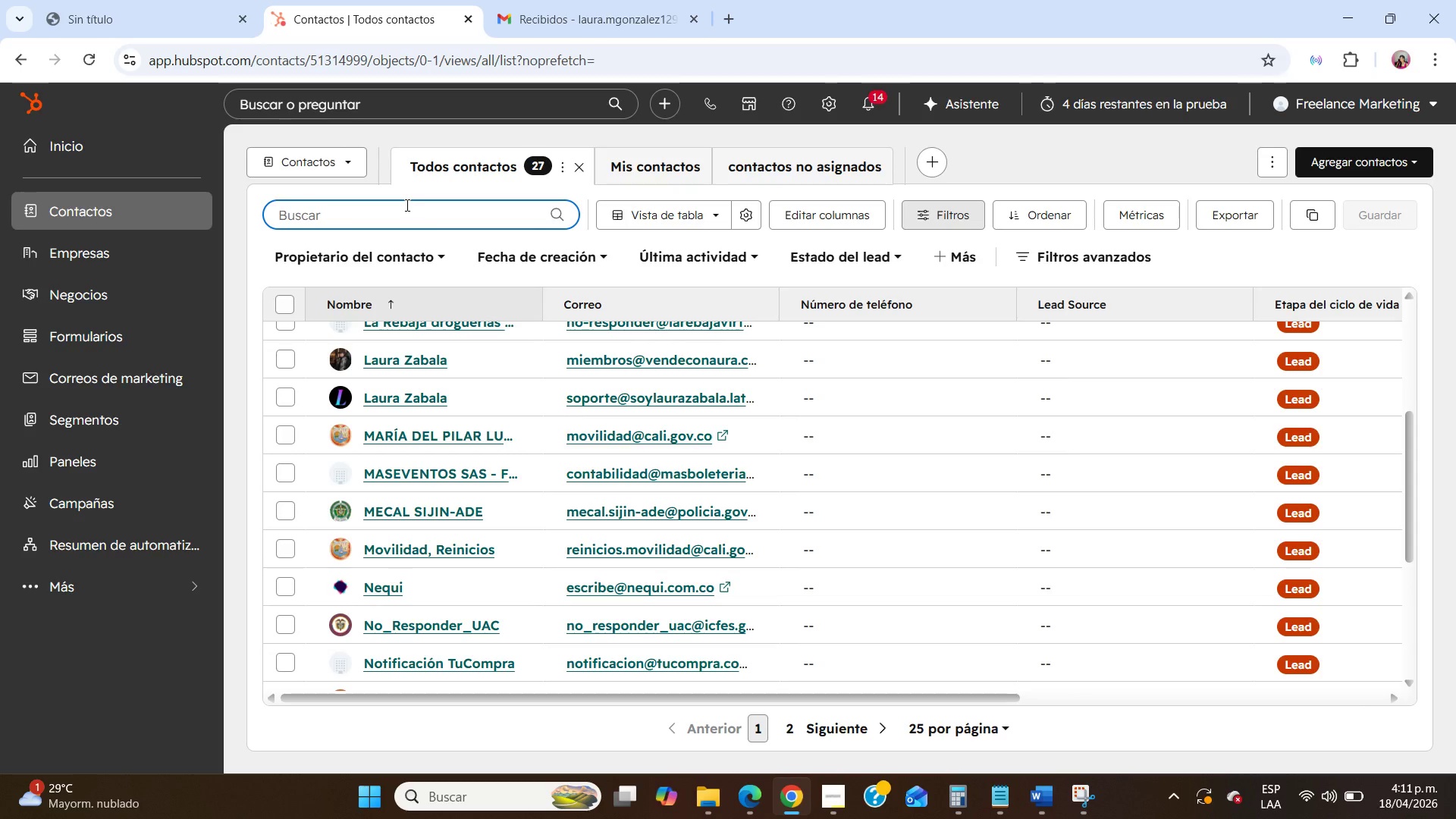 
scroll: coordinate [460, 257], scroll_direction: up, amount: 2.0
 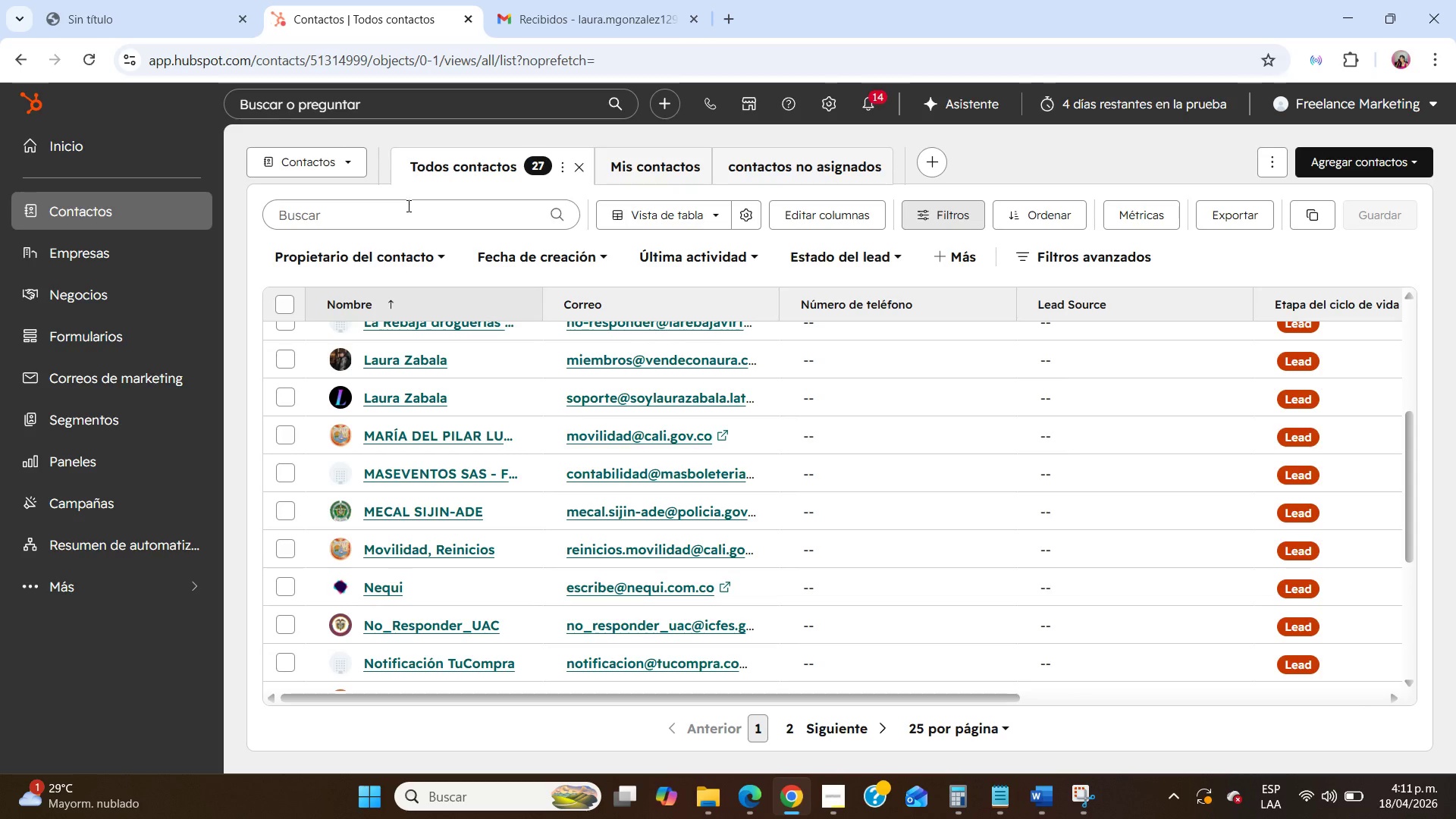 
type(emma)
 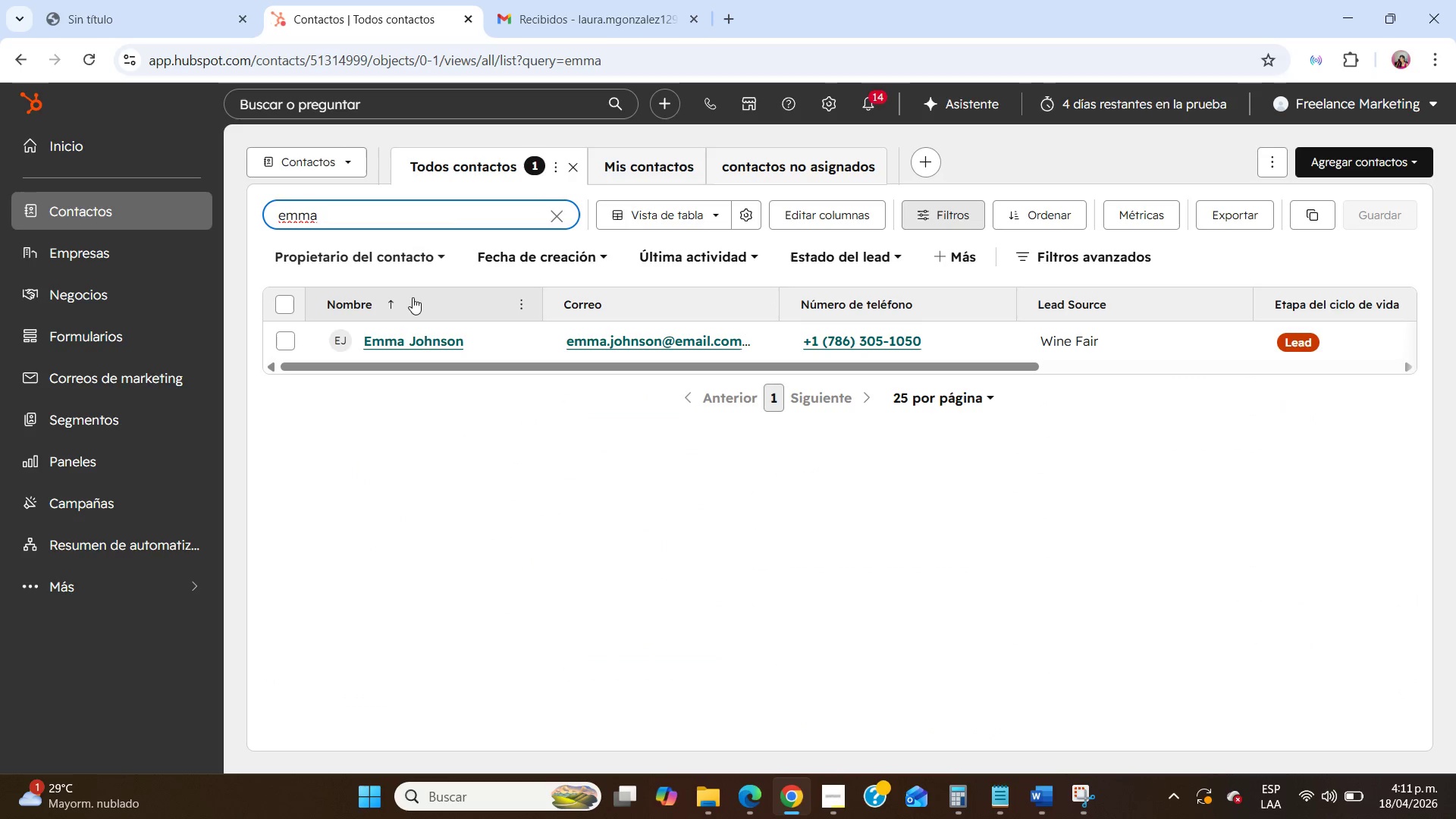 
left_click([424, 334])
 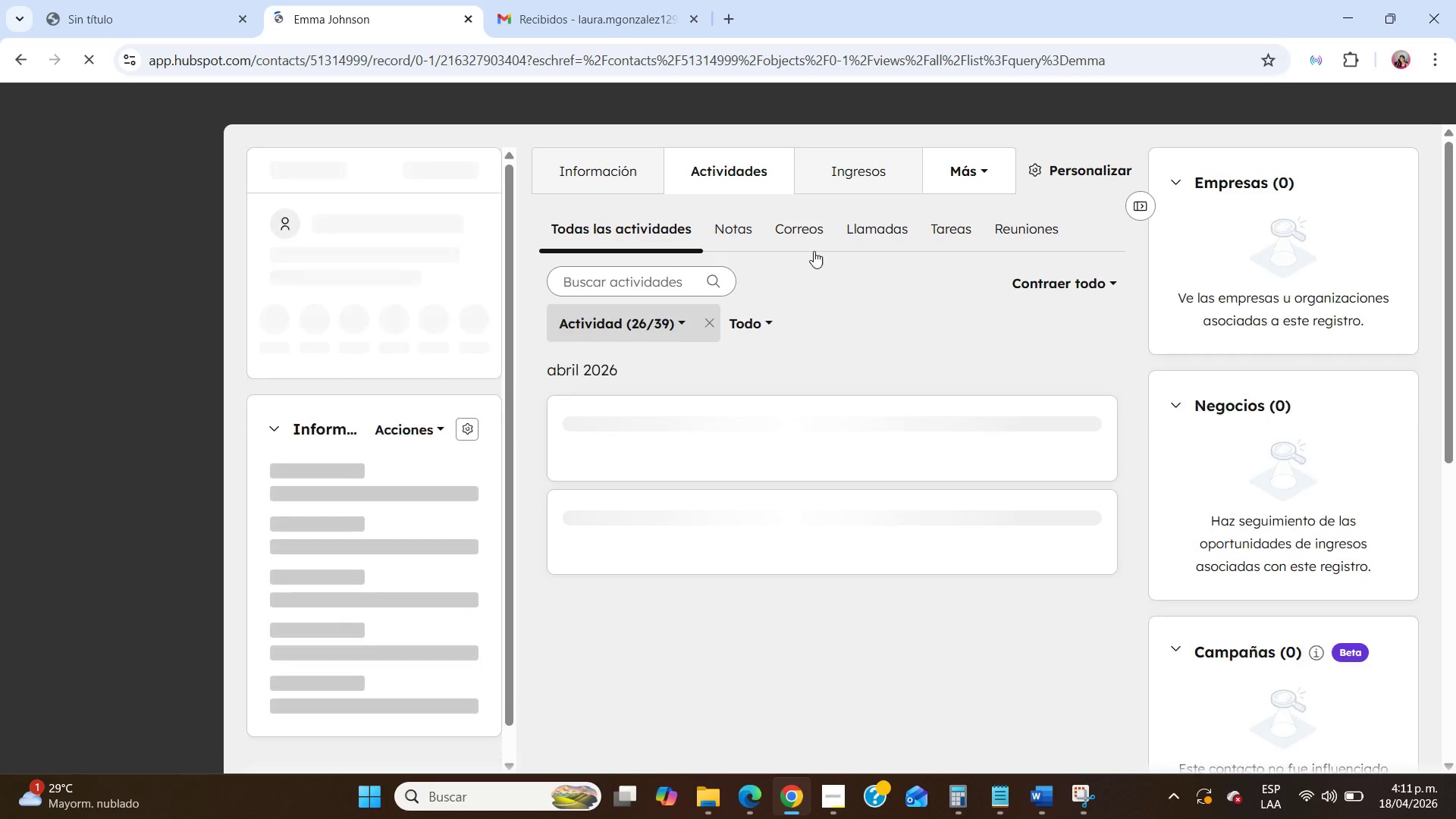 
left_click([951, 233])
 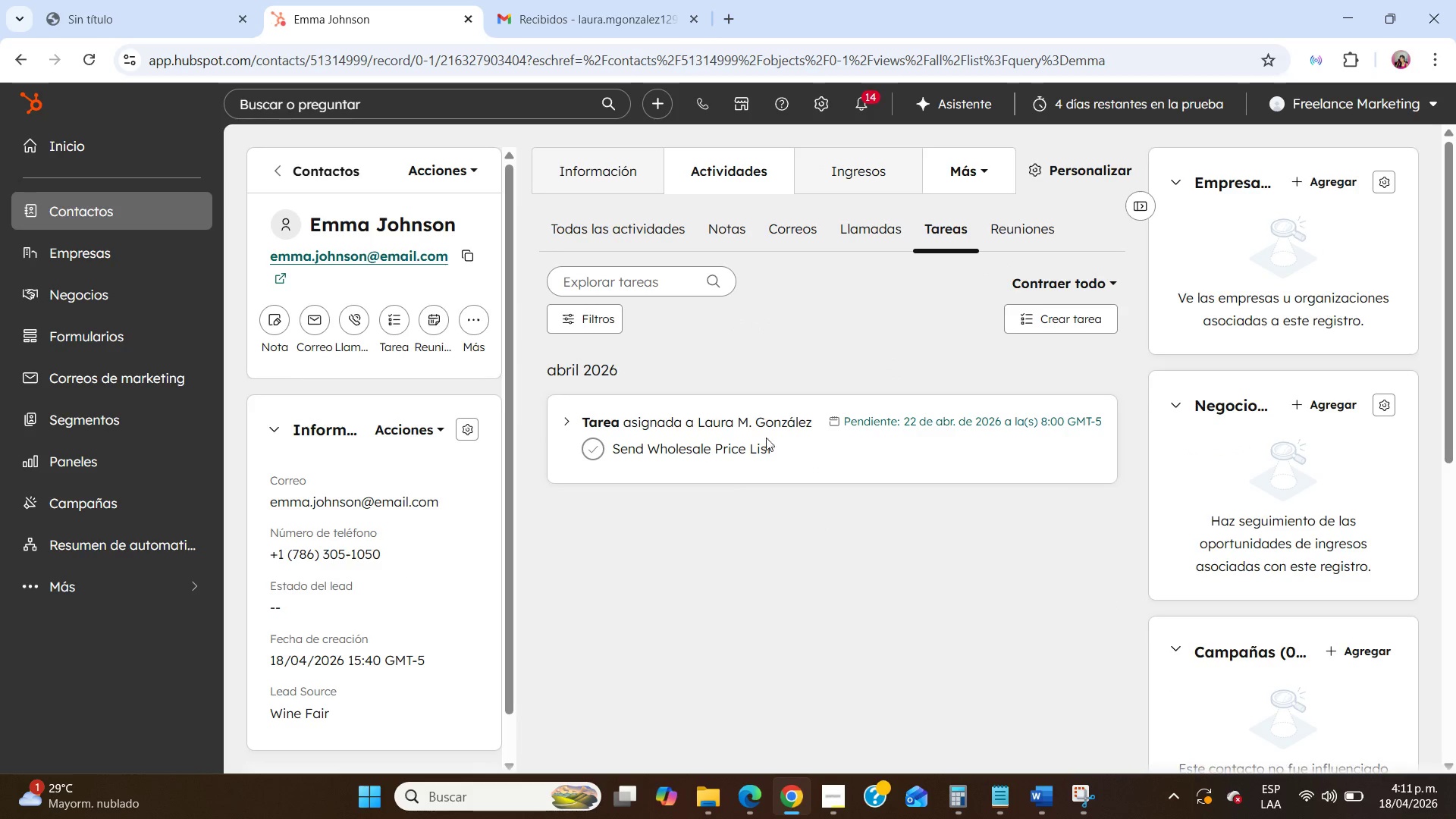 
left_click([760, 426])
 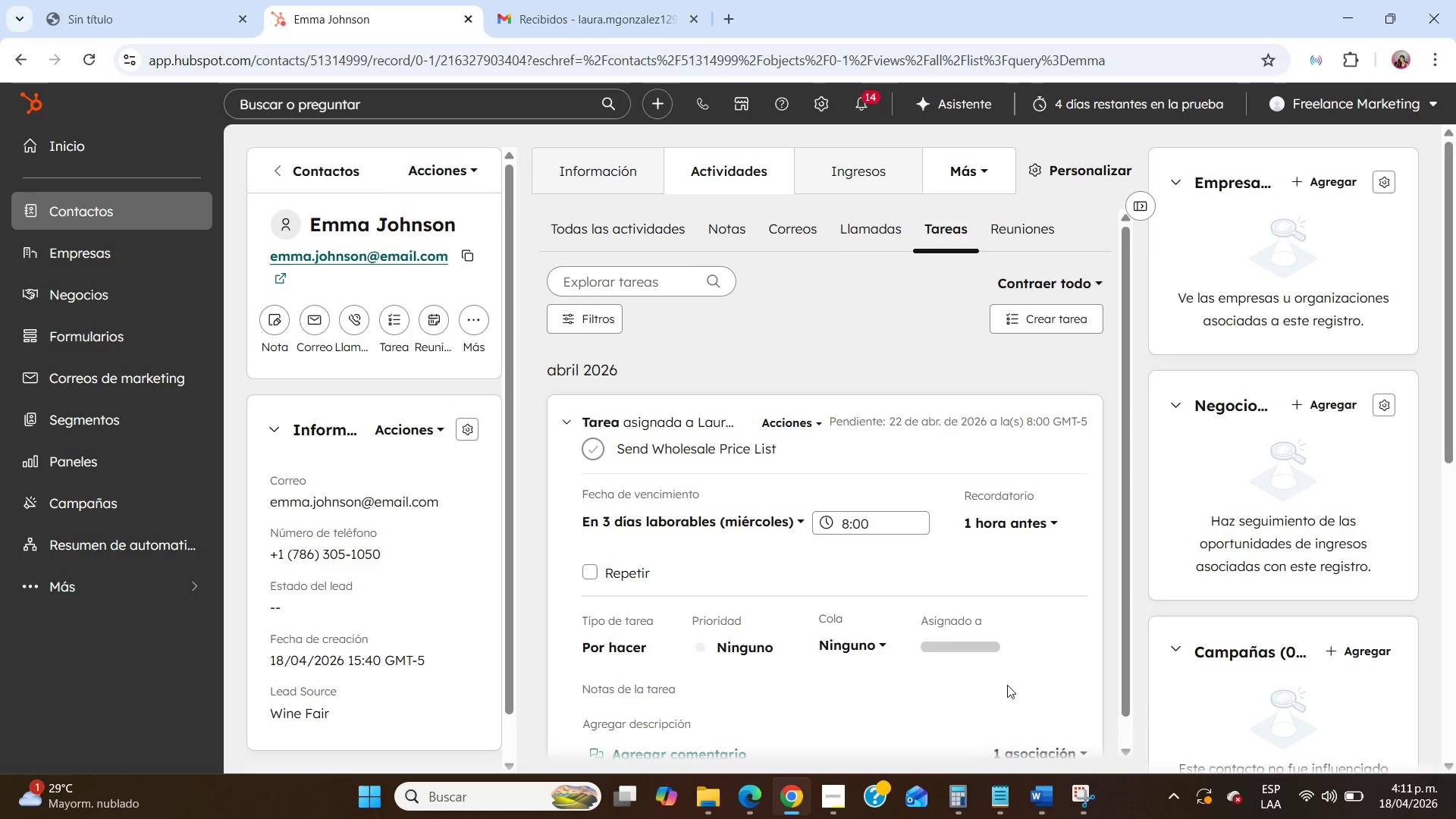 
left_click([993, 649])
 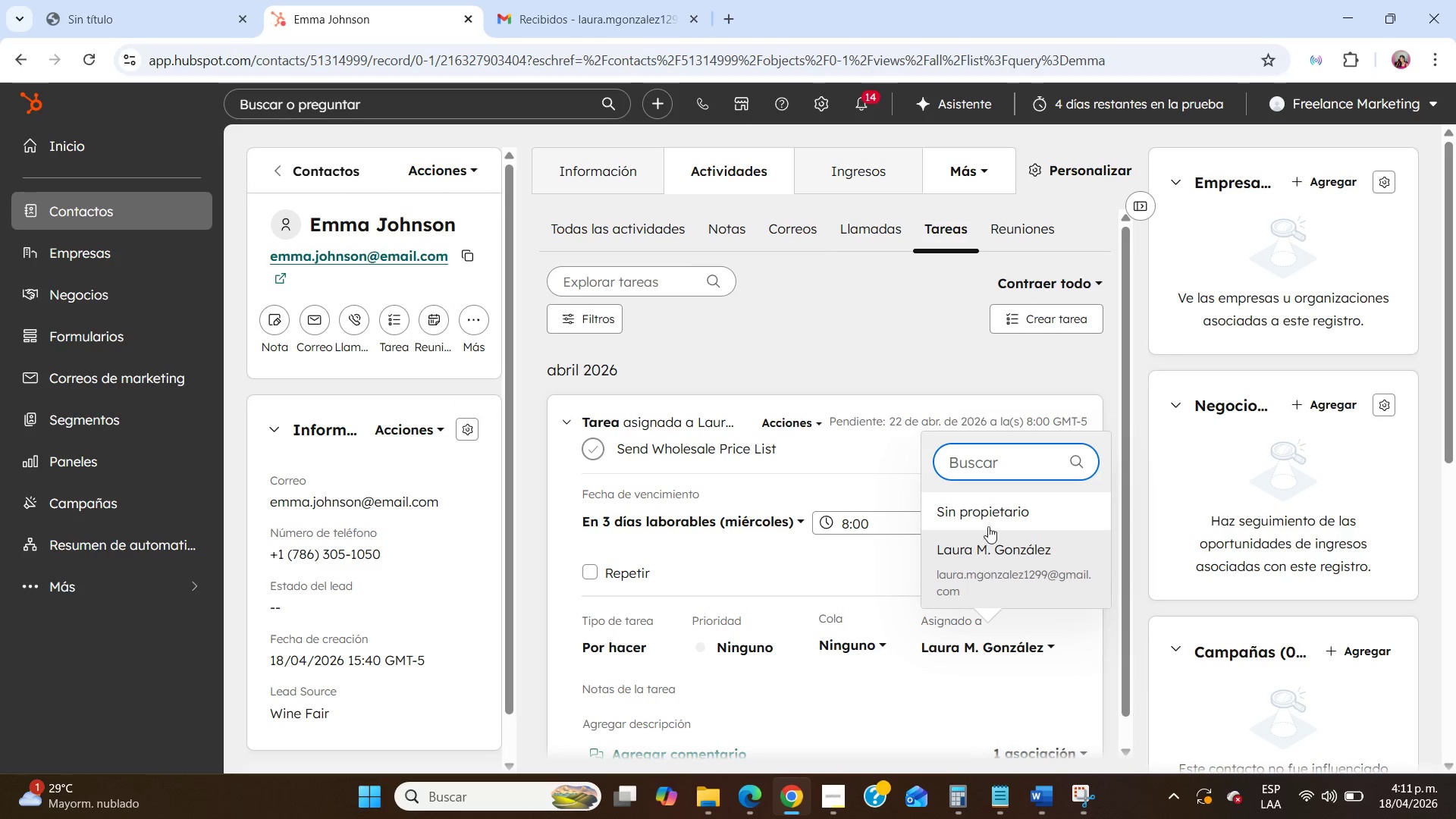 
left_click([990, 517])
 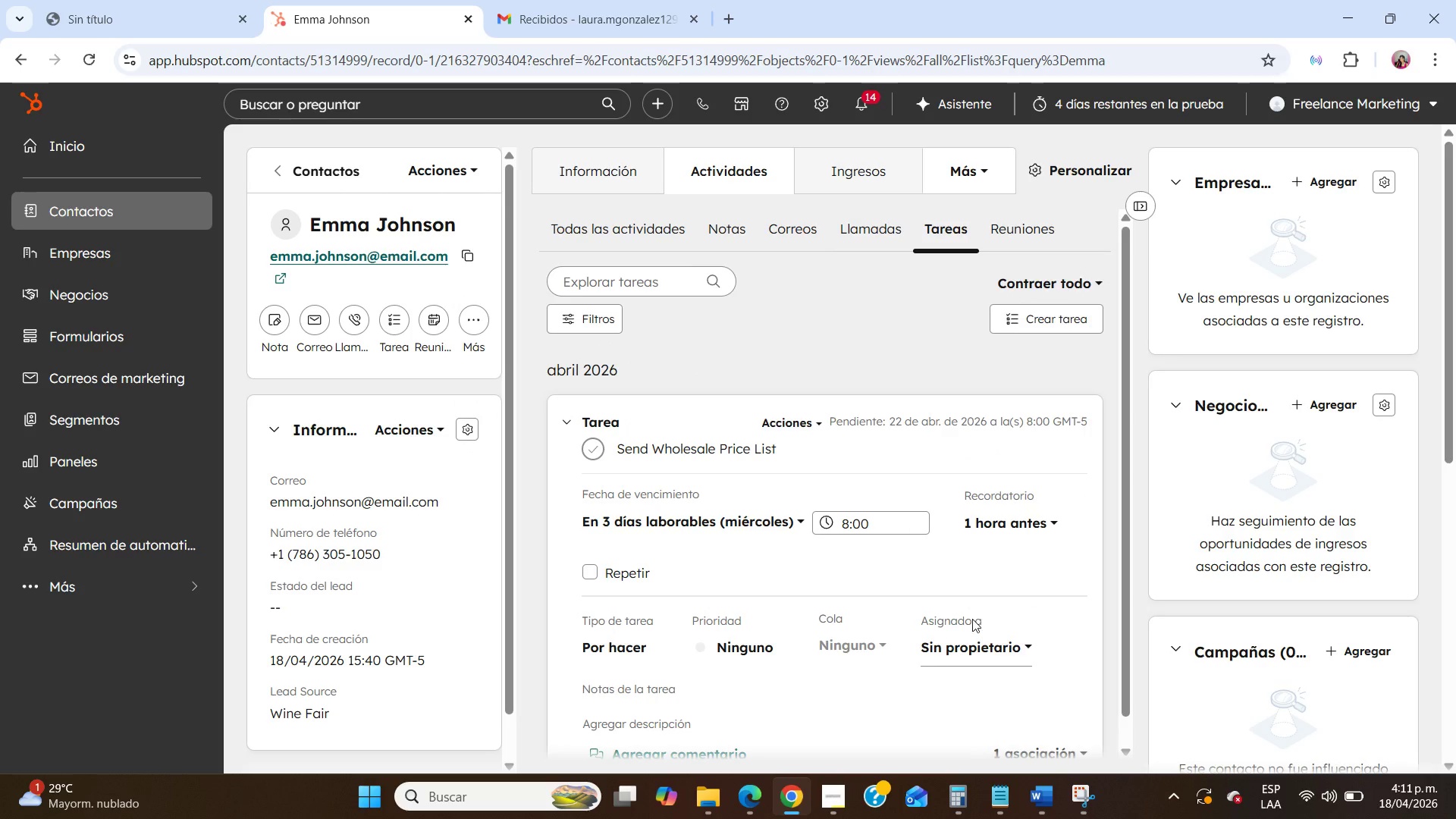 
left_click([972, 640])
 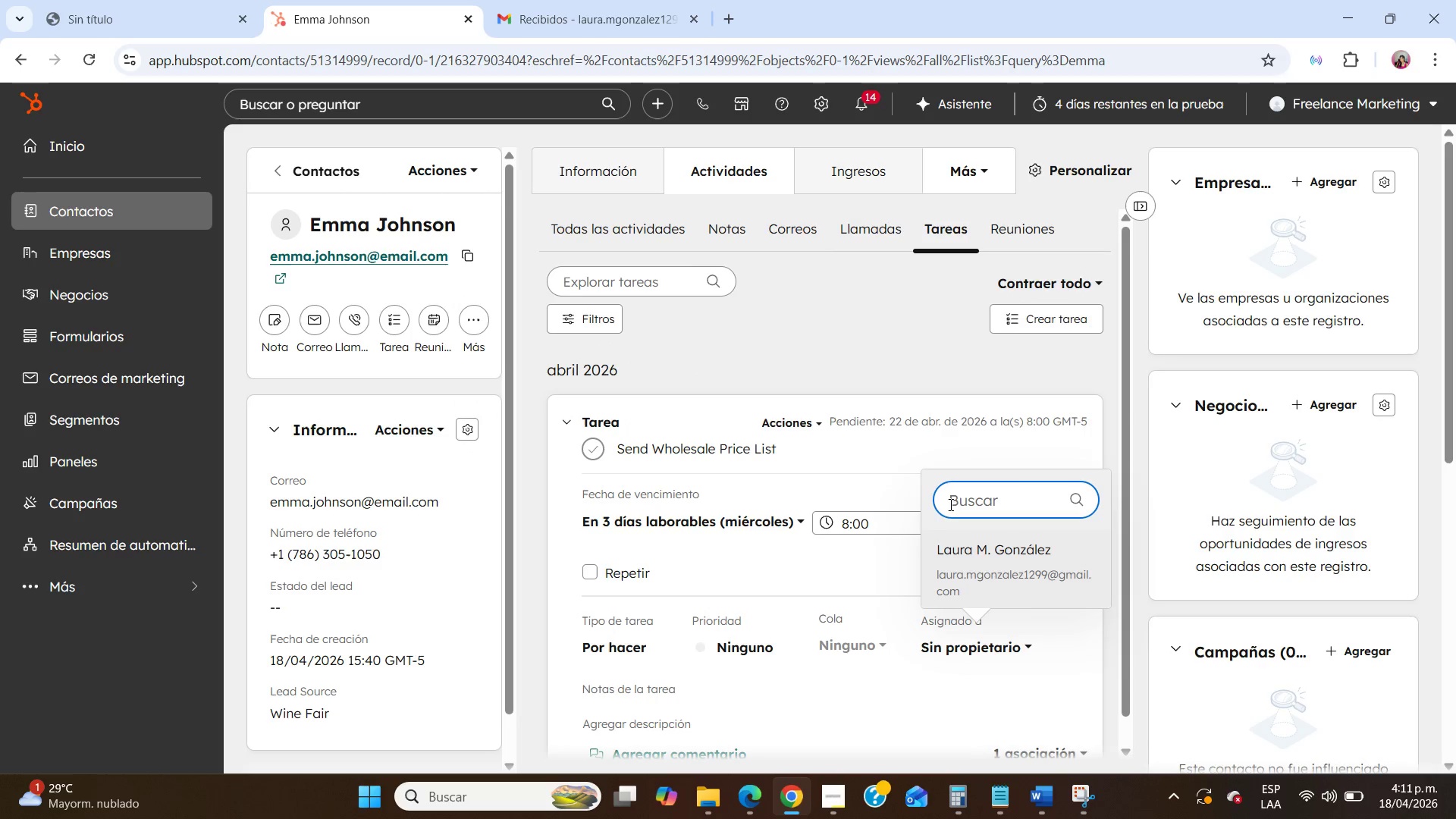 
left_click([956, 497])
 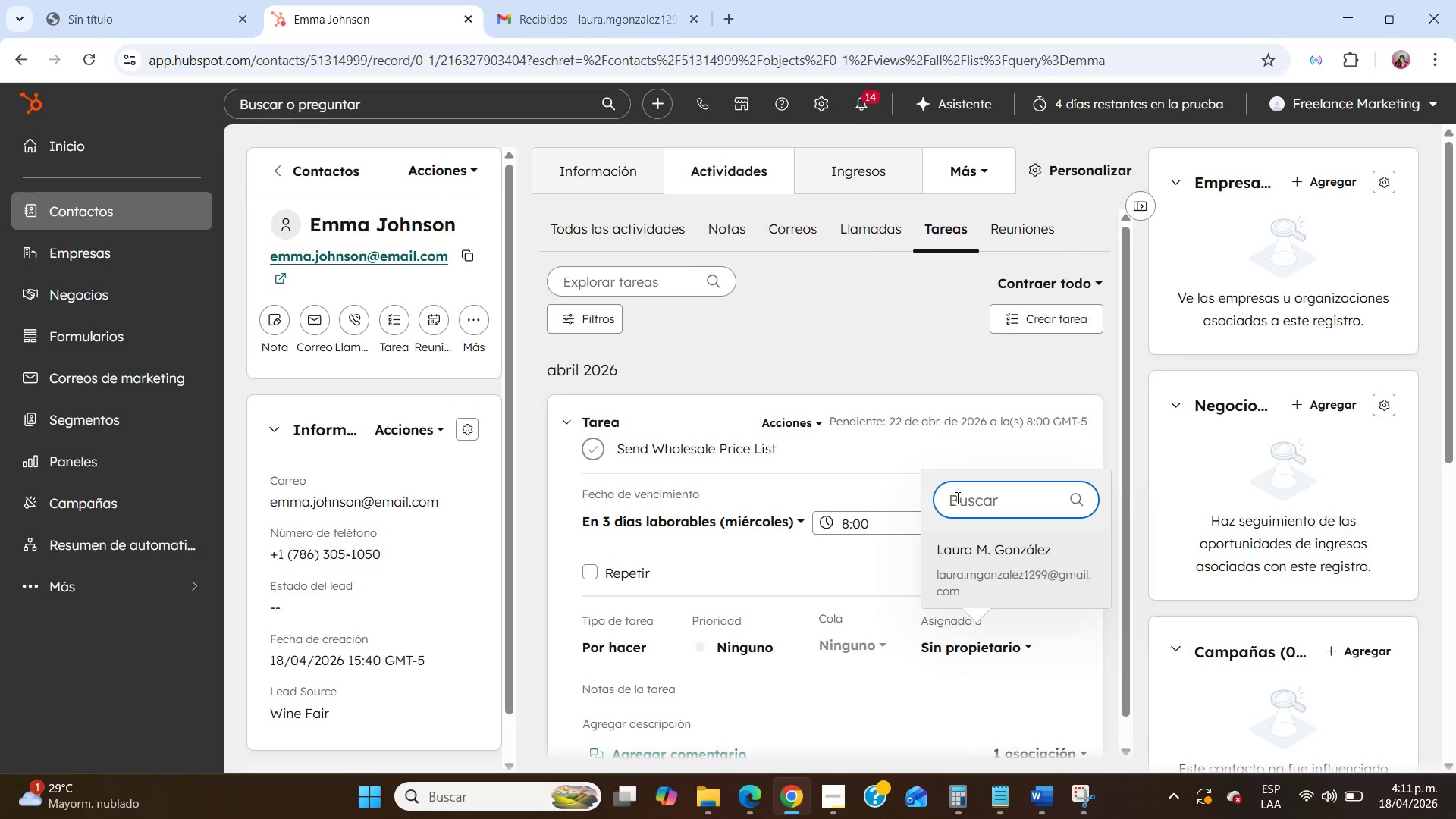 
type(emma)
 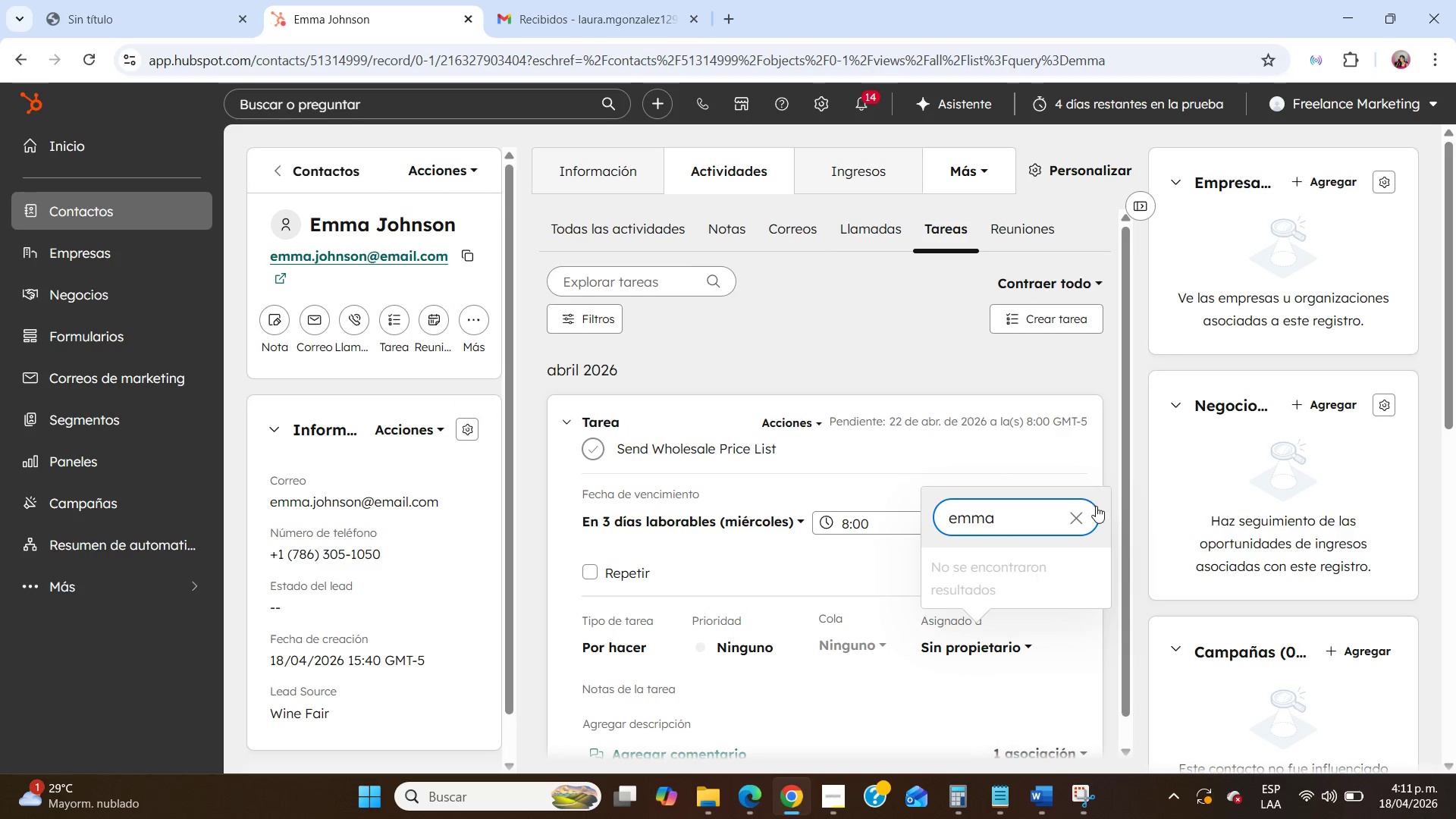 
left_click([1078, 516])
 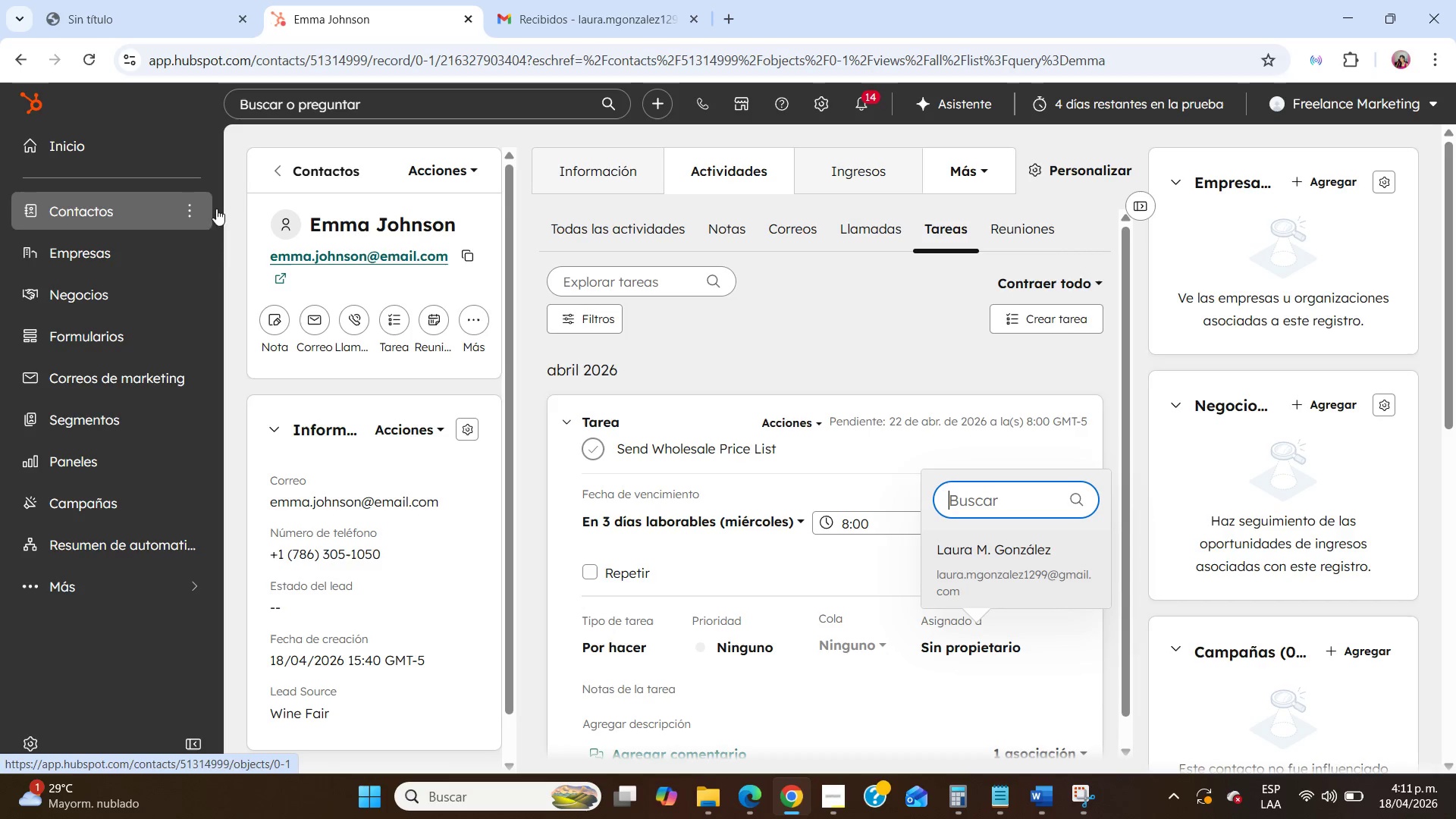 
left_click([289, 166])
 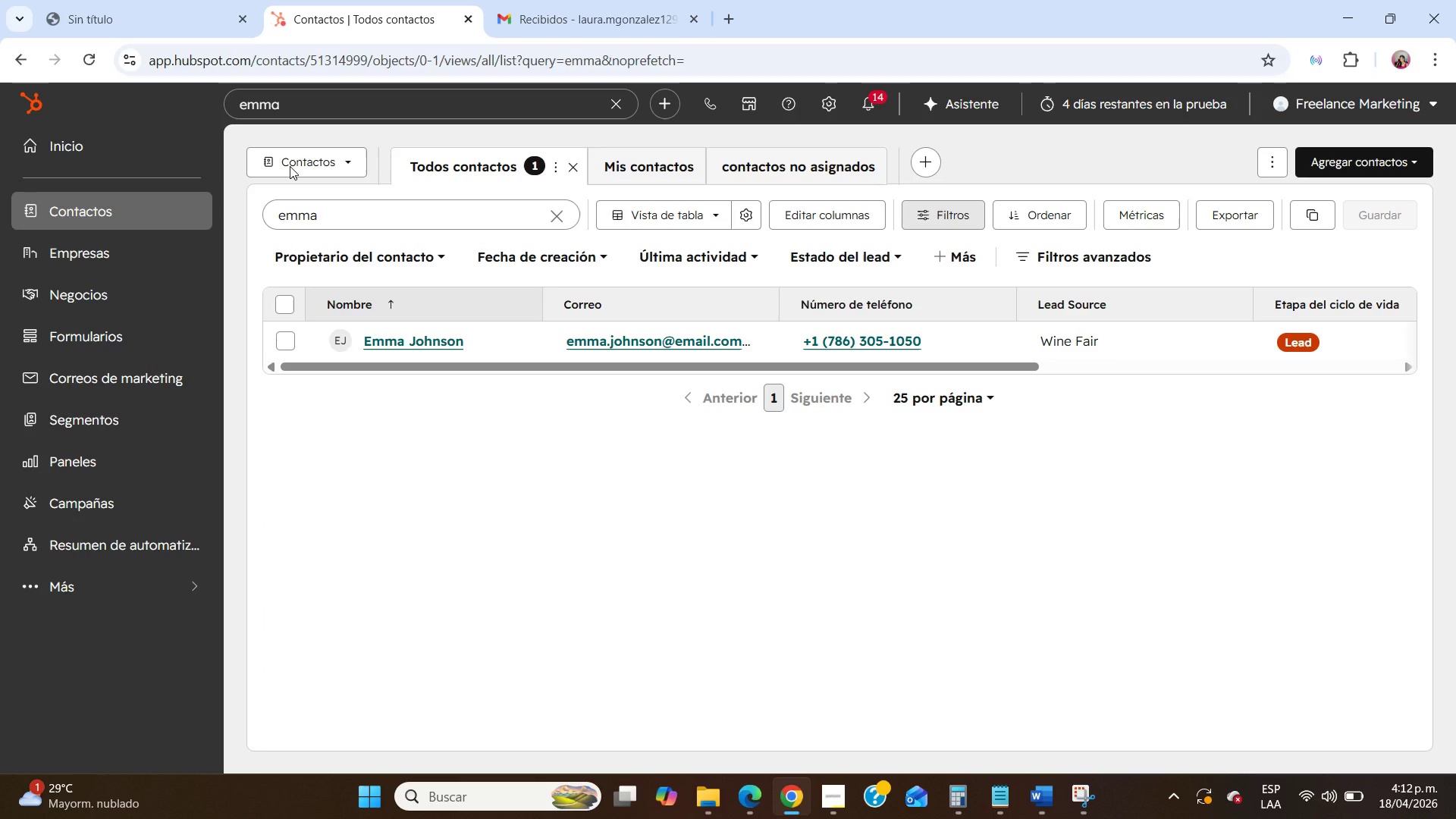 
wait(64.73)
 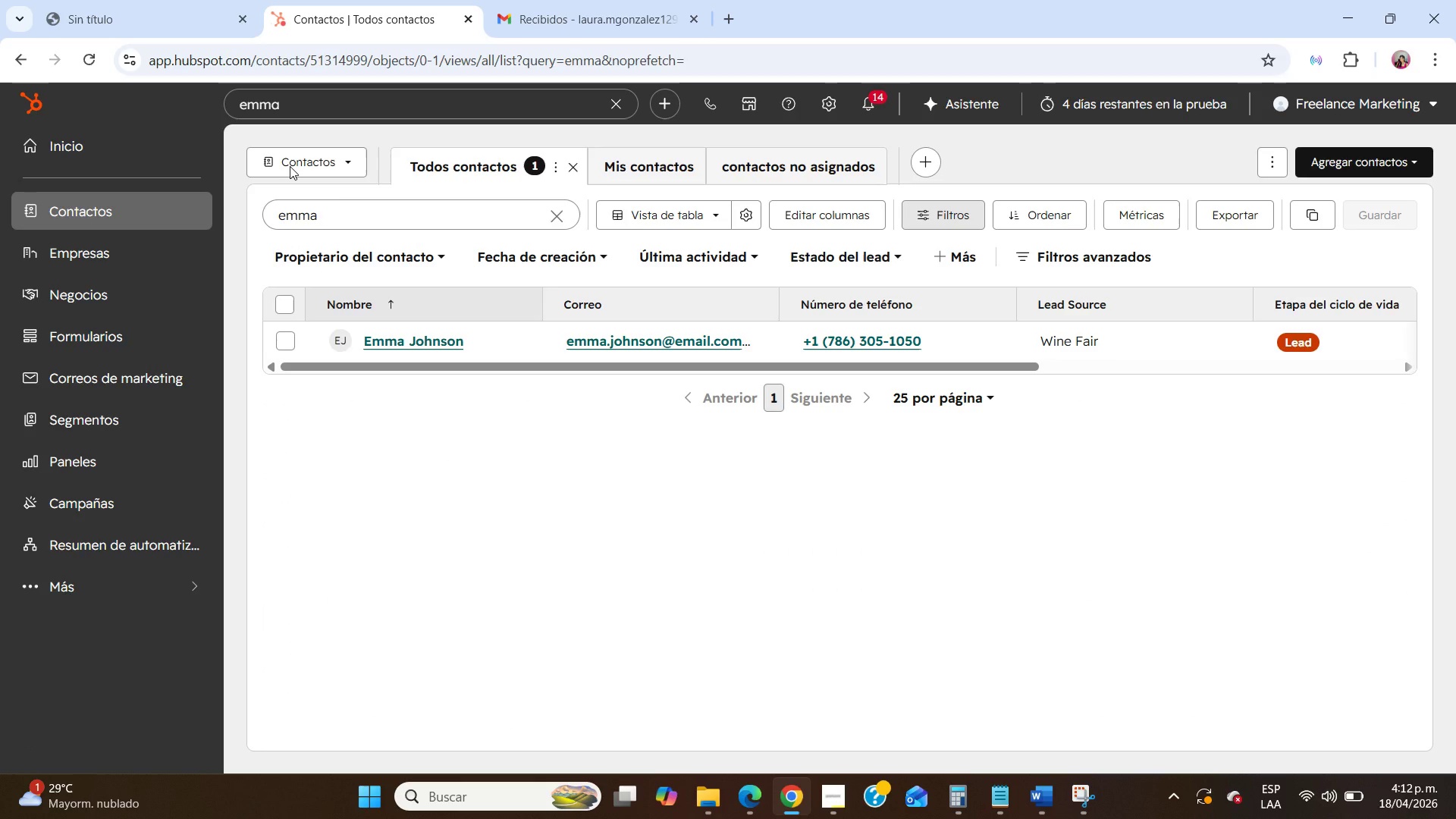 
double_click([317, 220])
 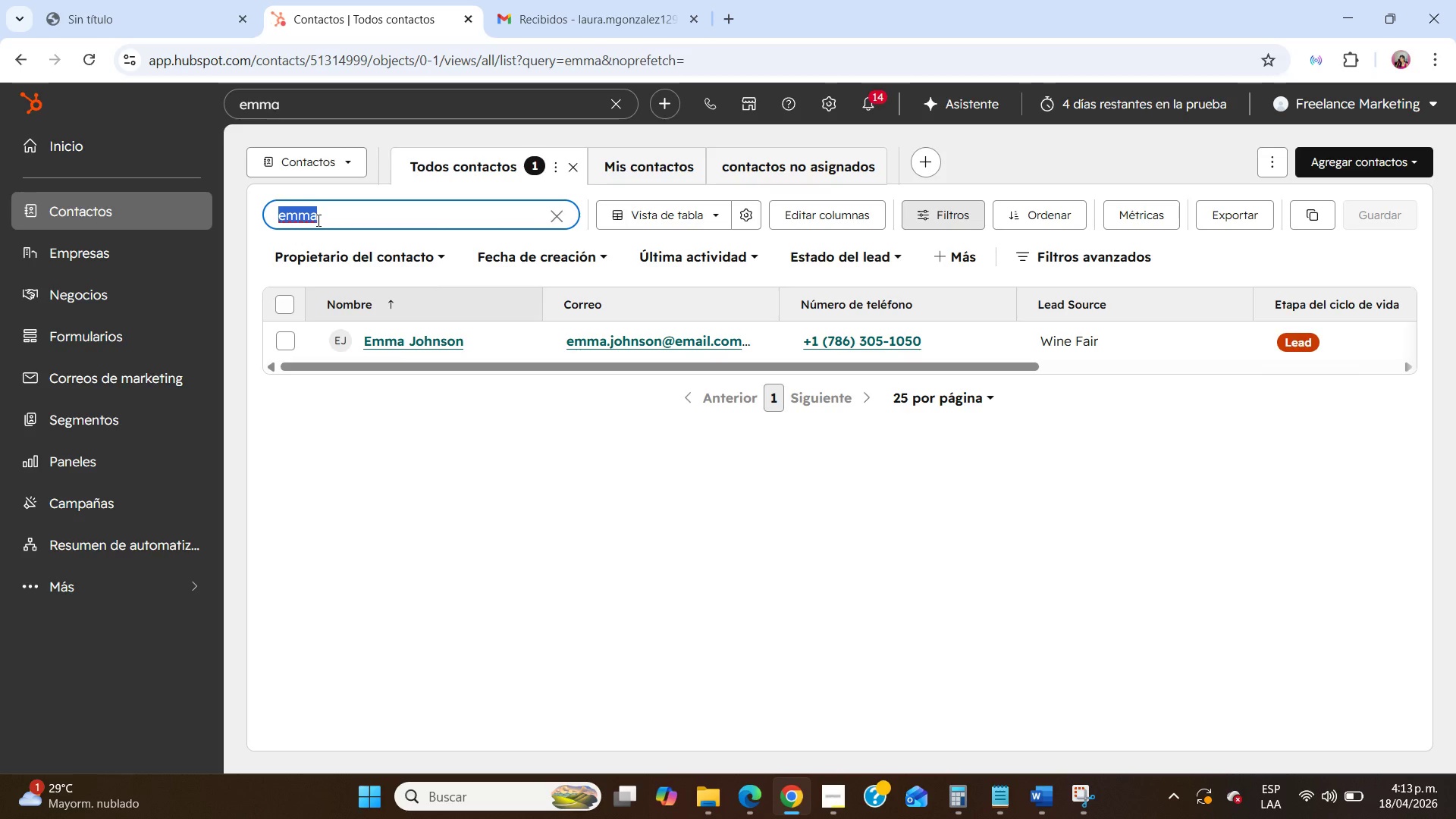 
type(isab)
 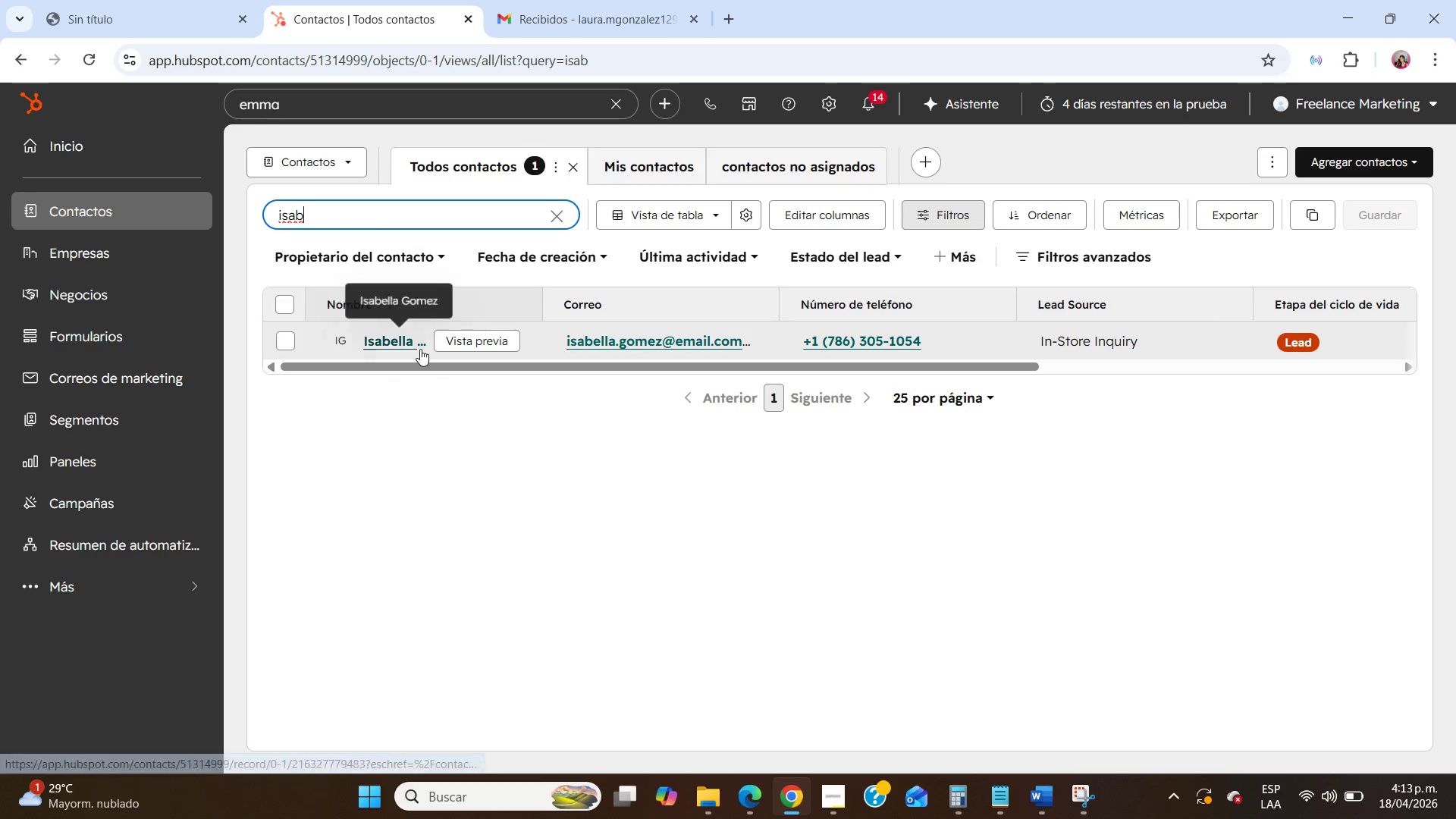 
left_click([400, 340])
 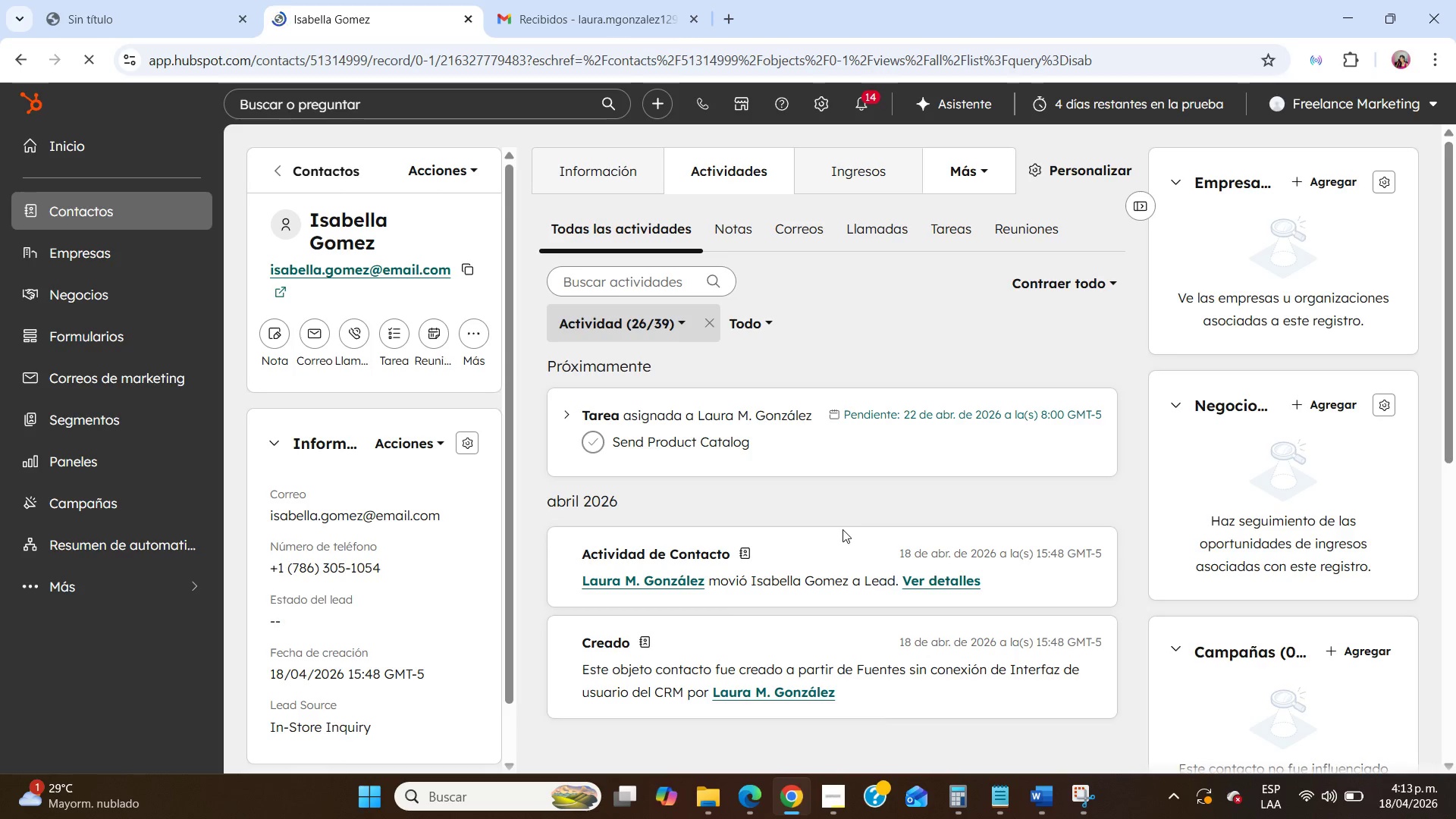 
wait(6.06)
 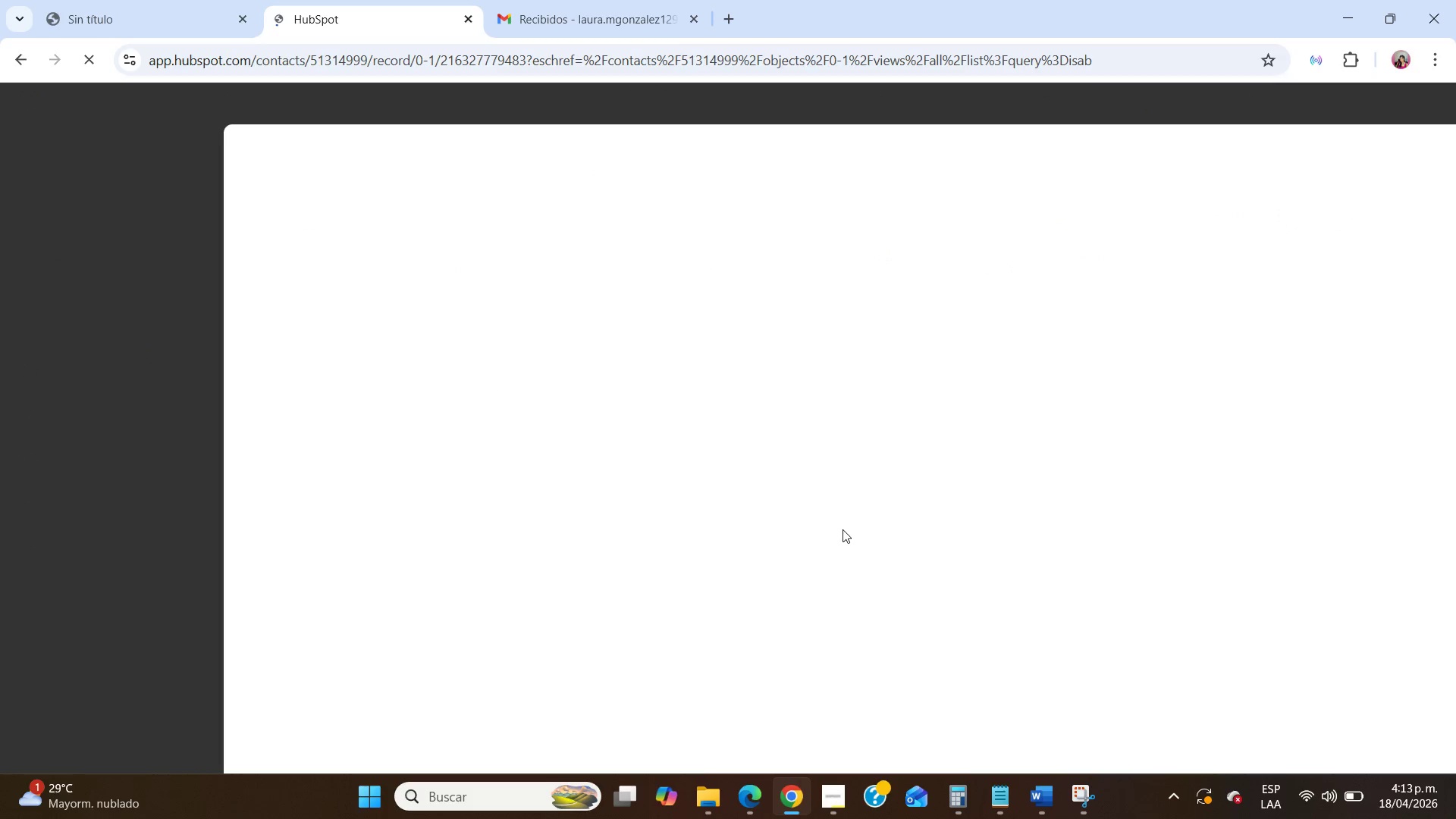 
left_click([785, 434])
 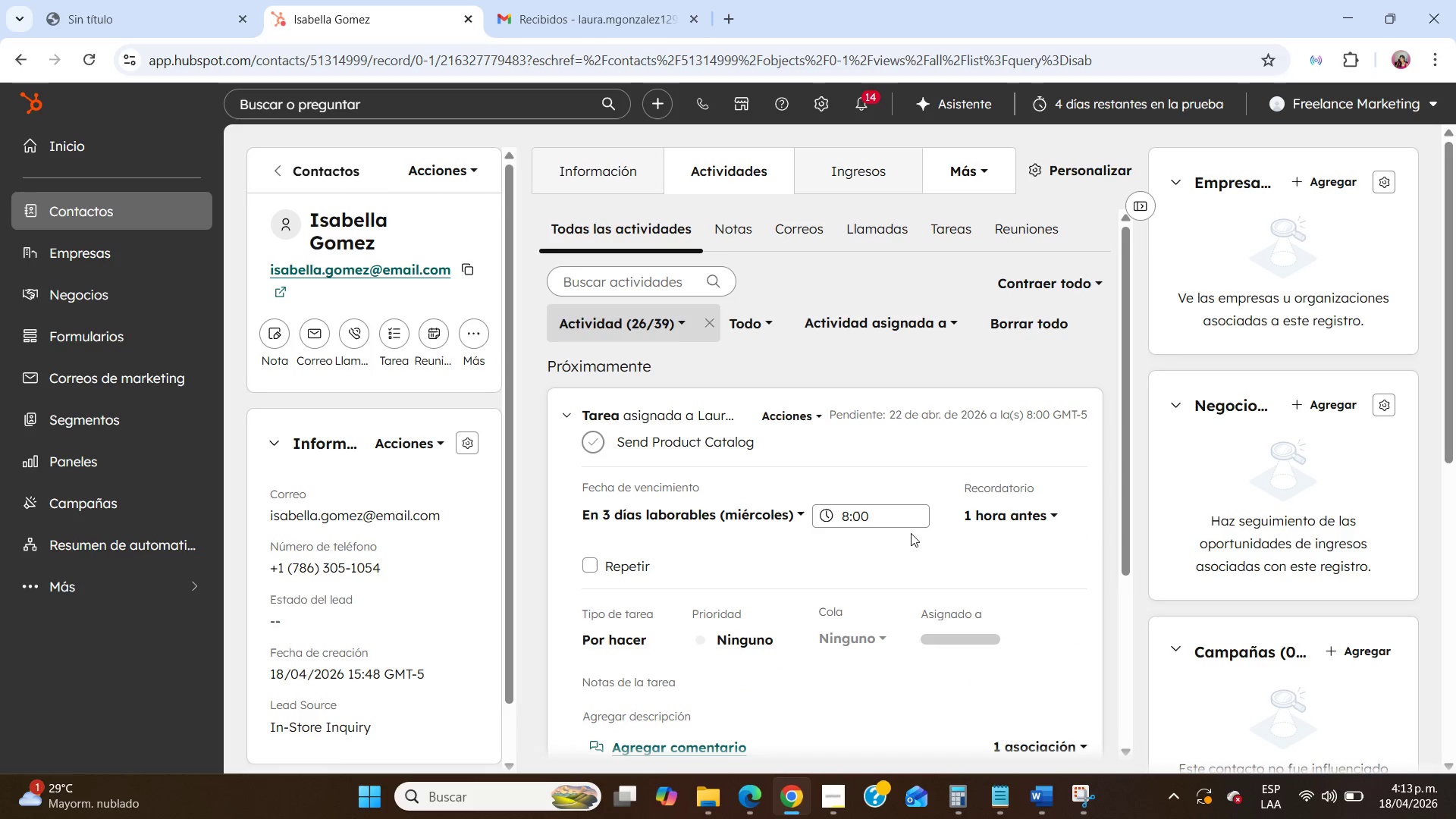 
scroll: coordinate [911, 533], scroll_direction: down, amount: 4.0
 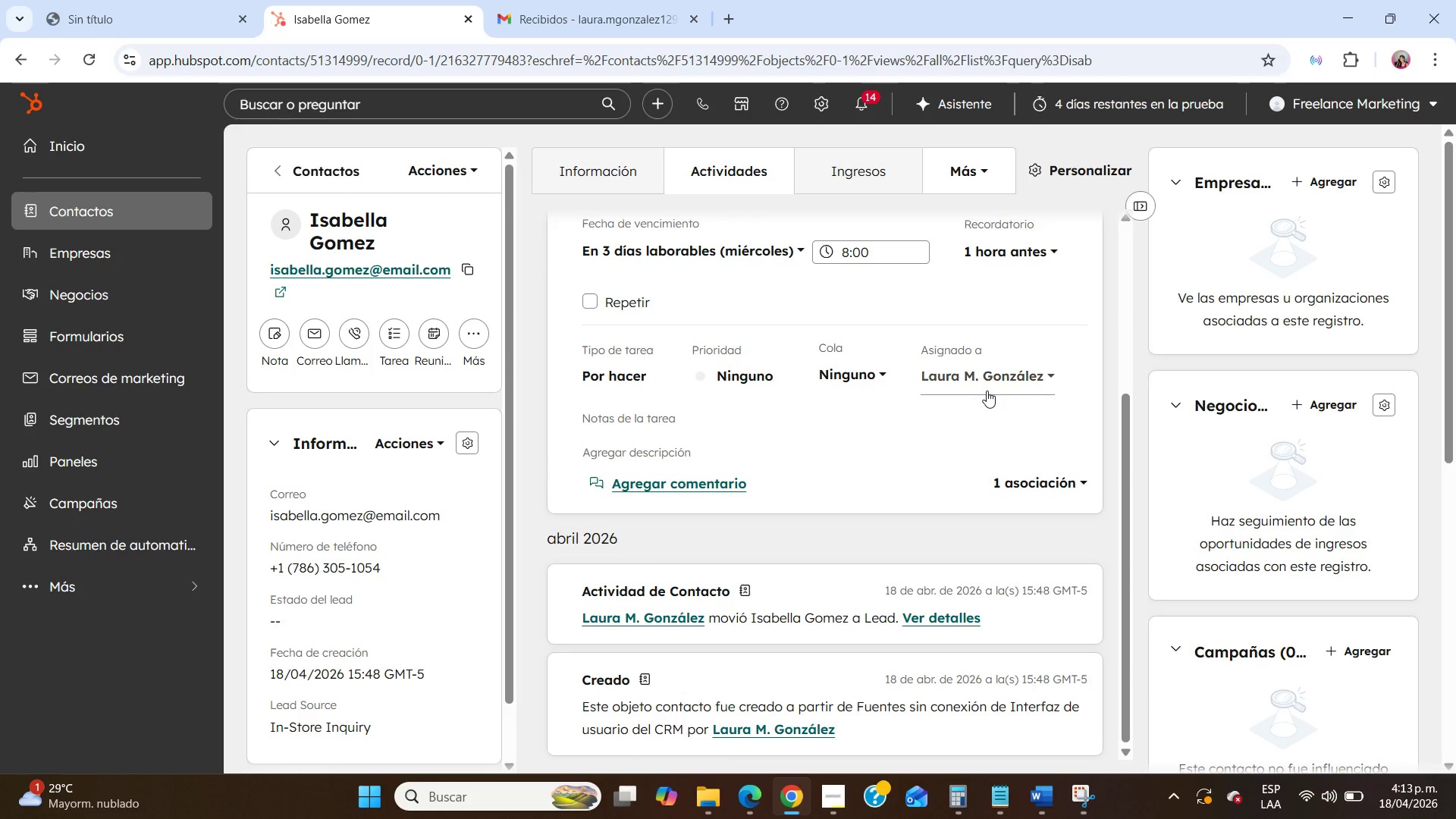 
left_click([987, 373])
 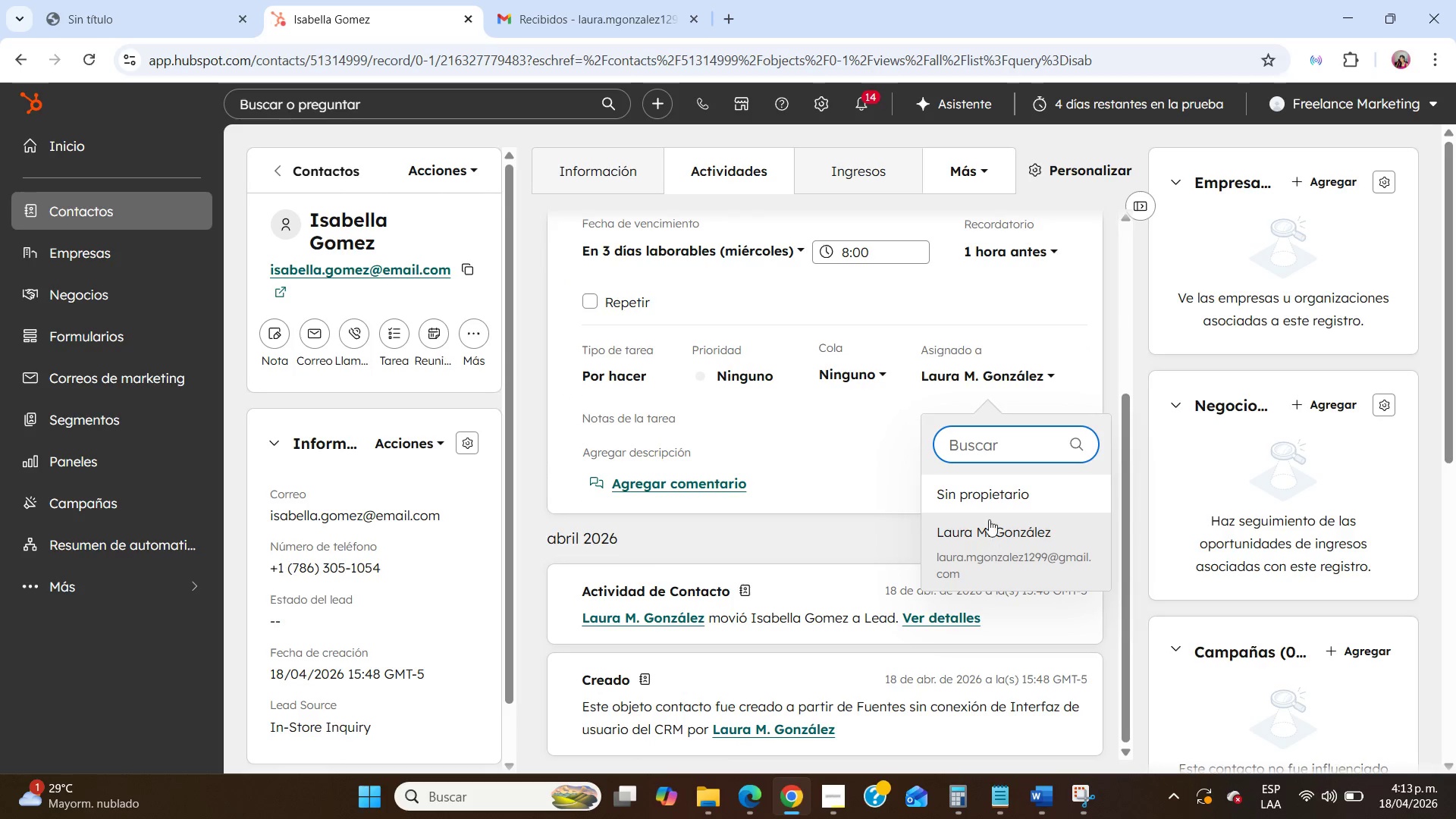 
left_click([985, 482])
 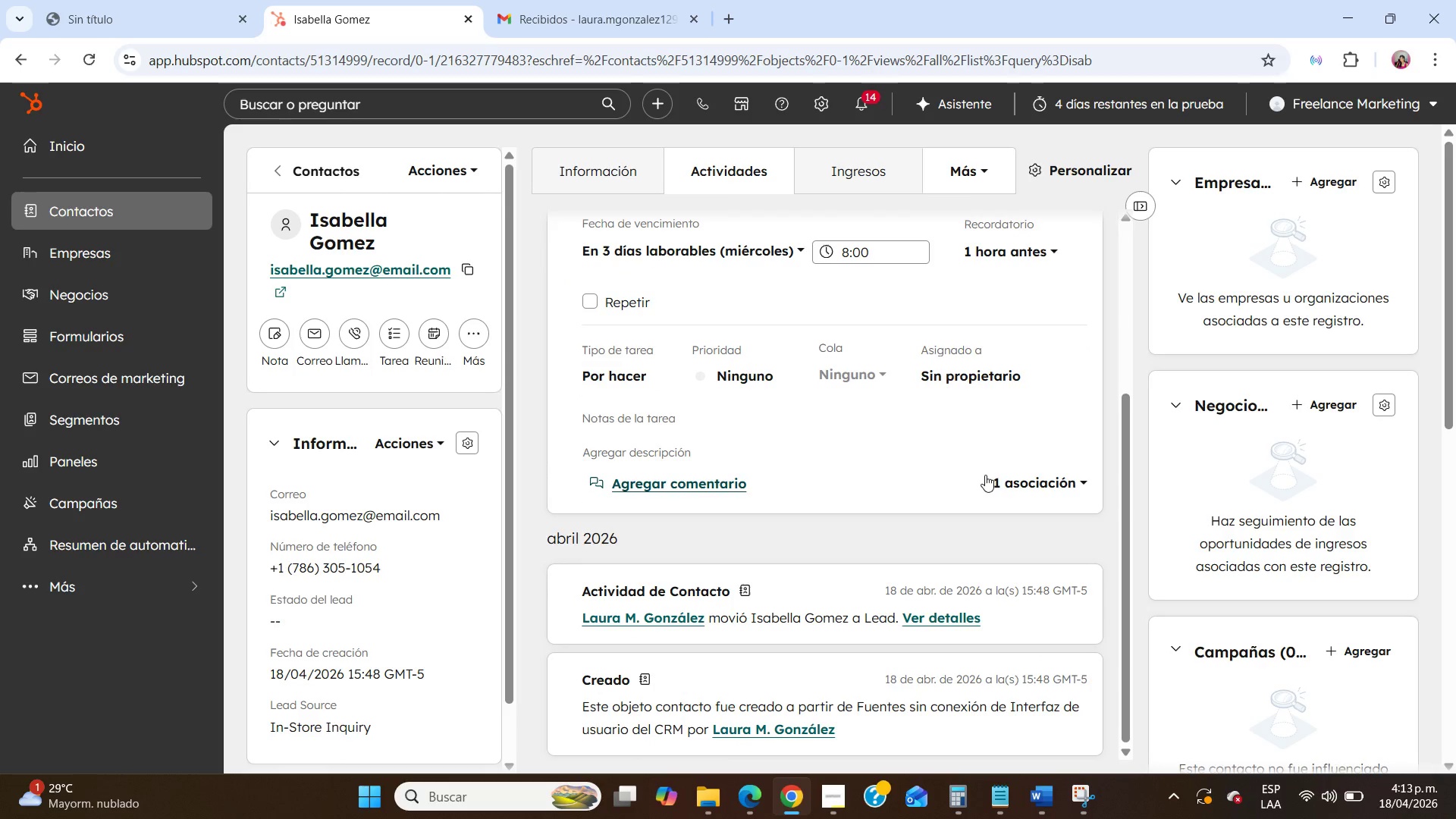 
left_click([306, 180])
 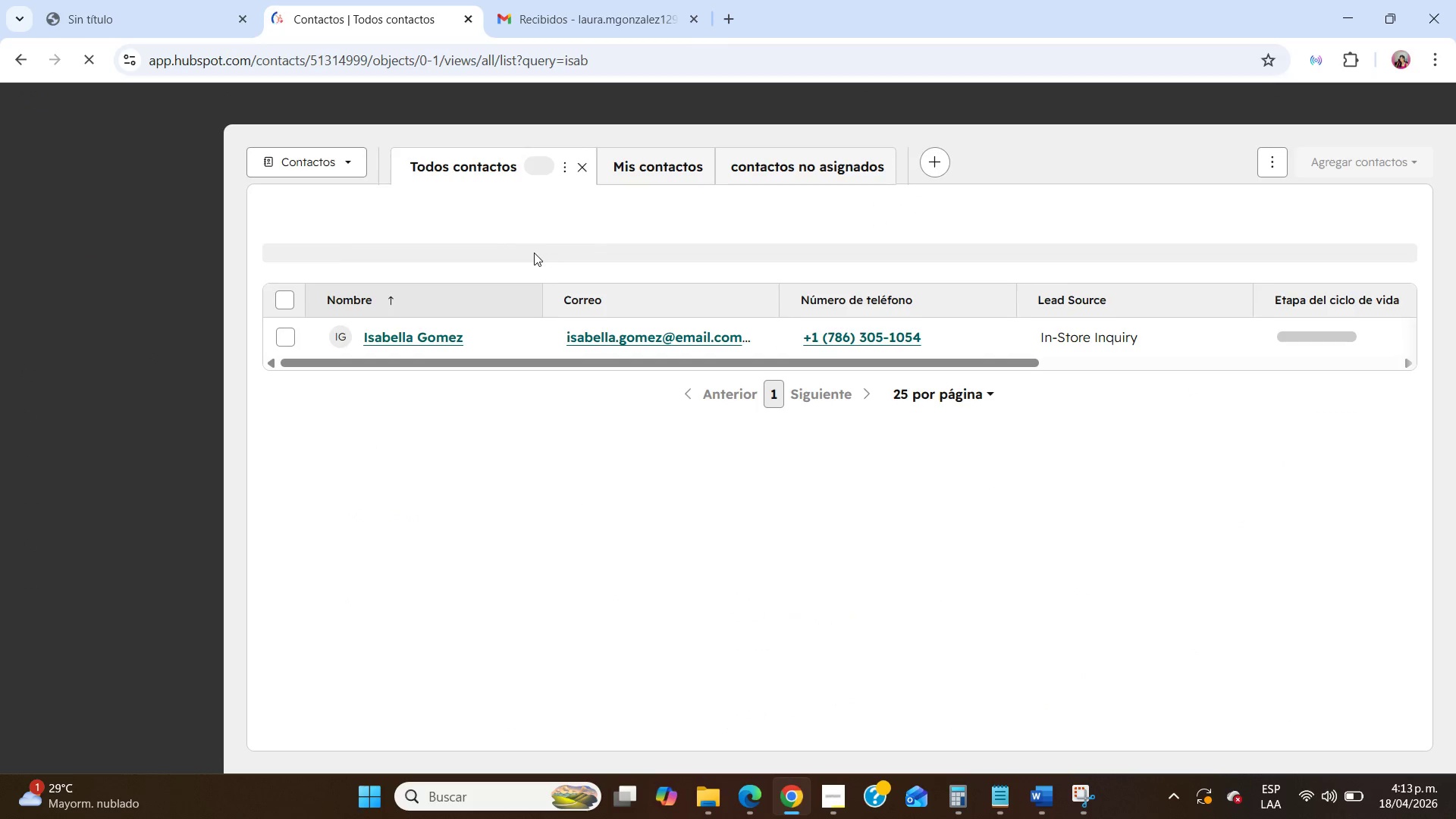 
double_click([434, 214])
 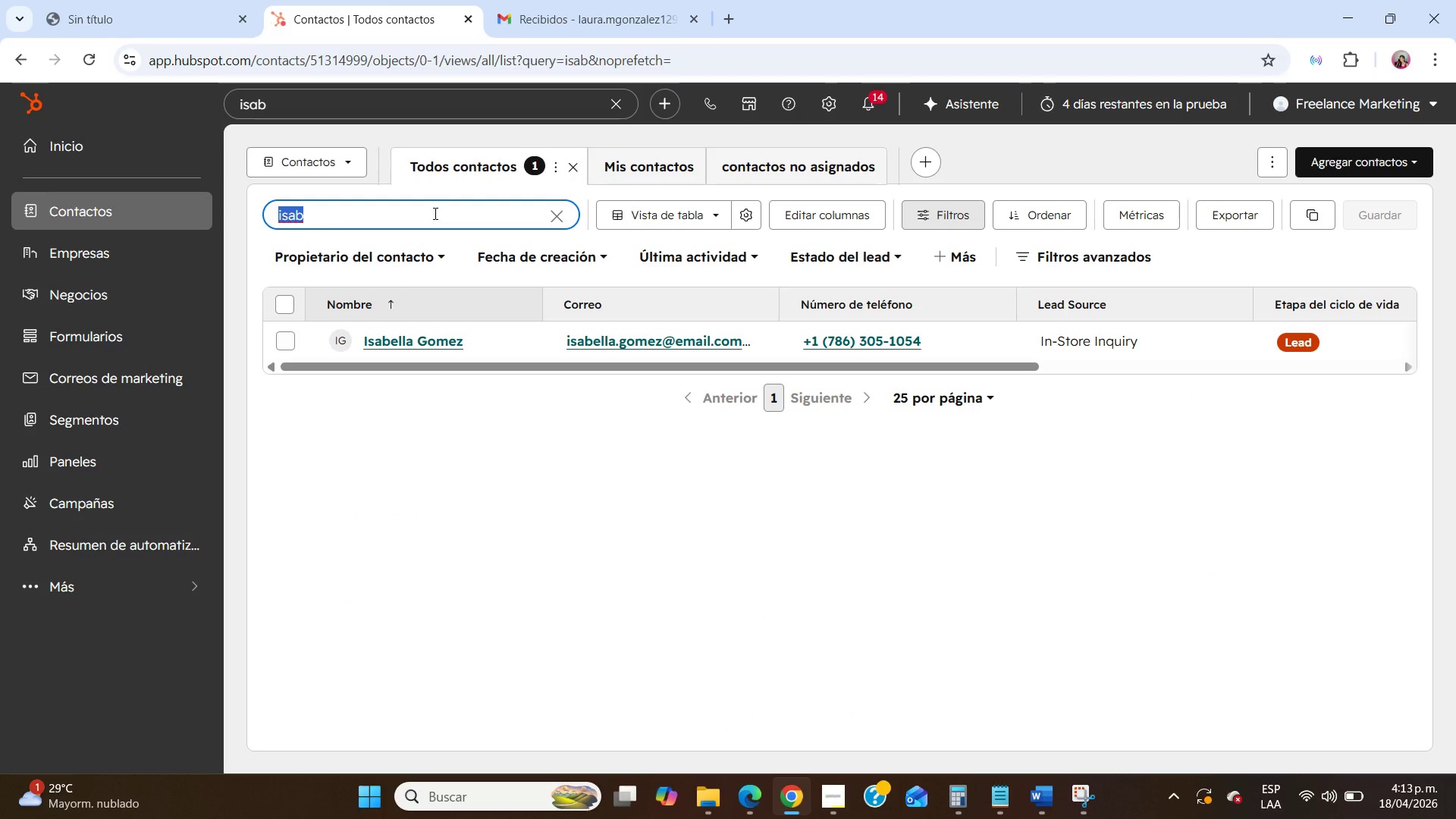 
type(daniel)
 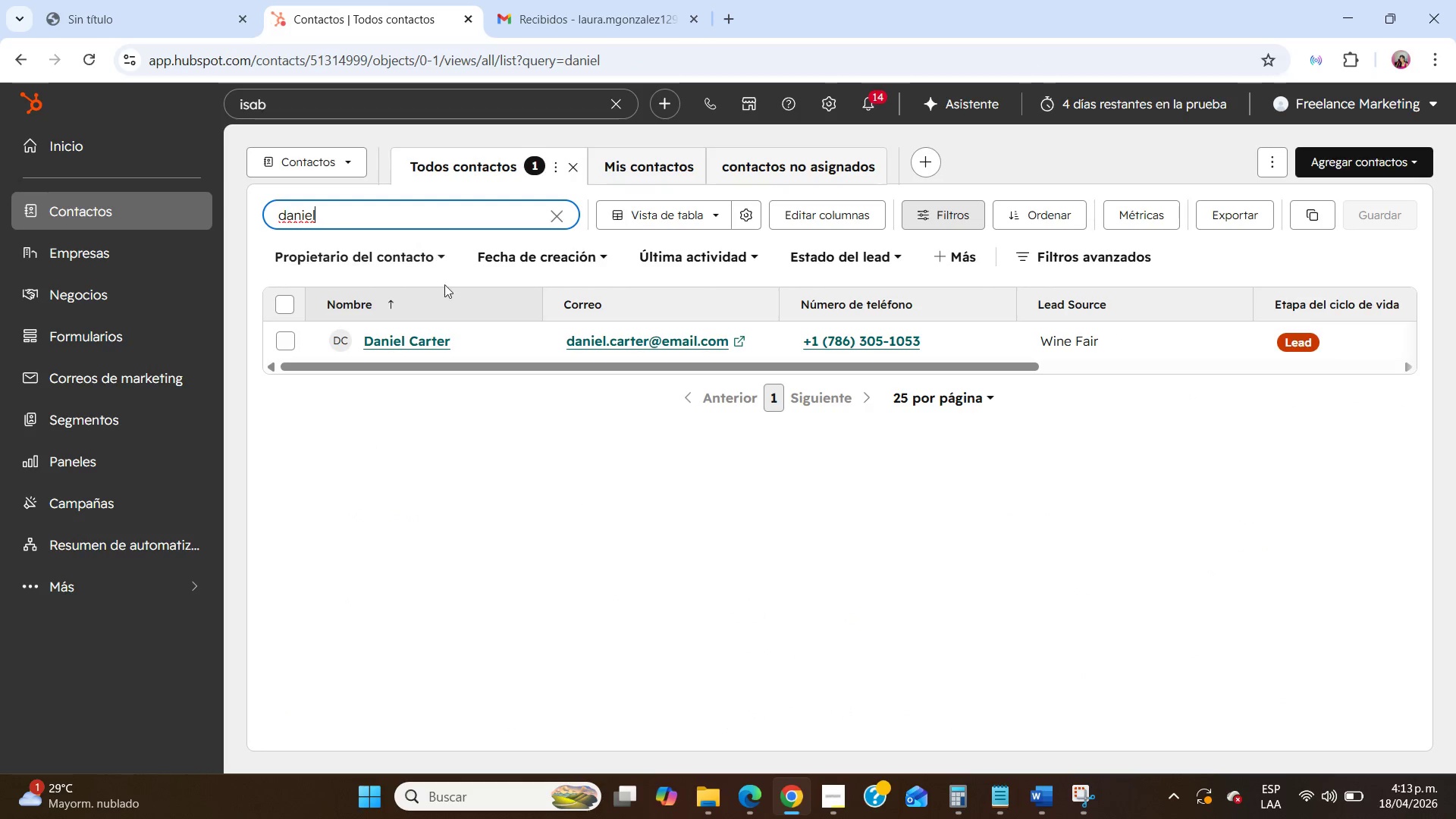 
left_click([438, 339])
 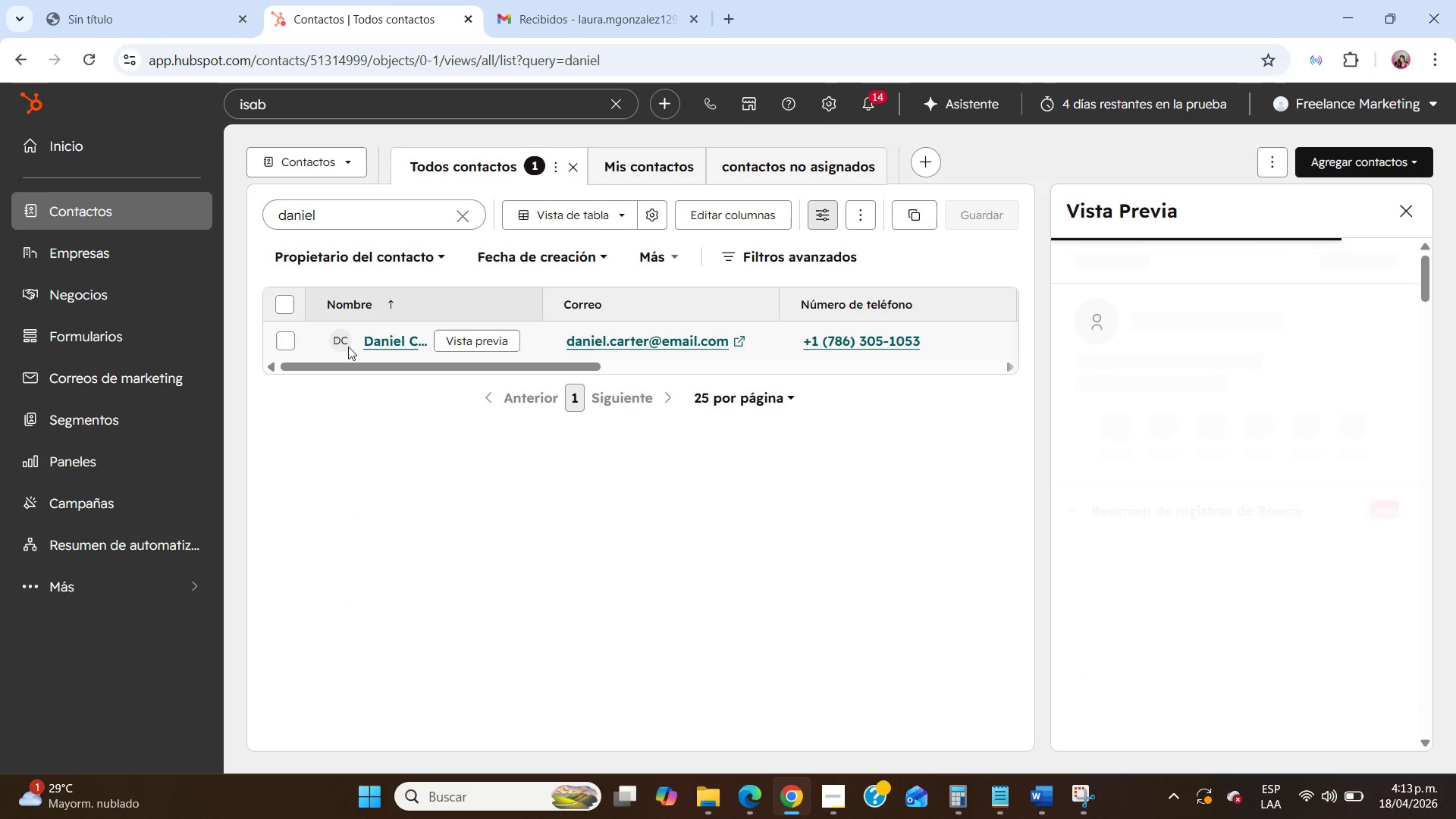 
left_click([384, 330])
 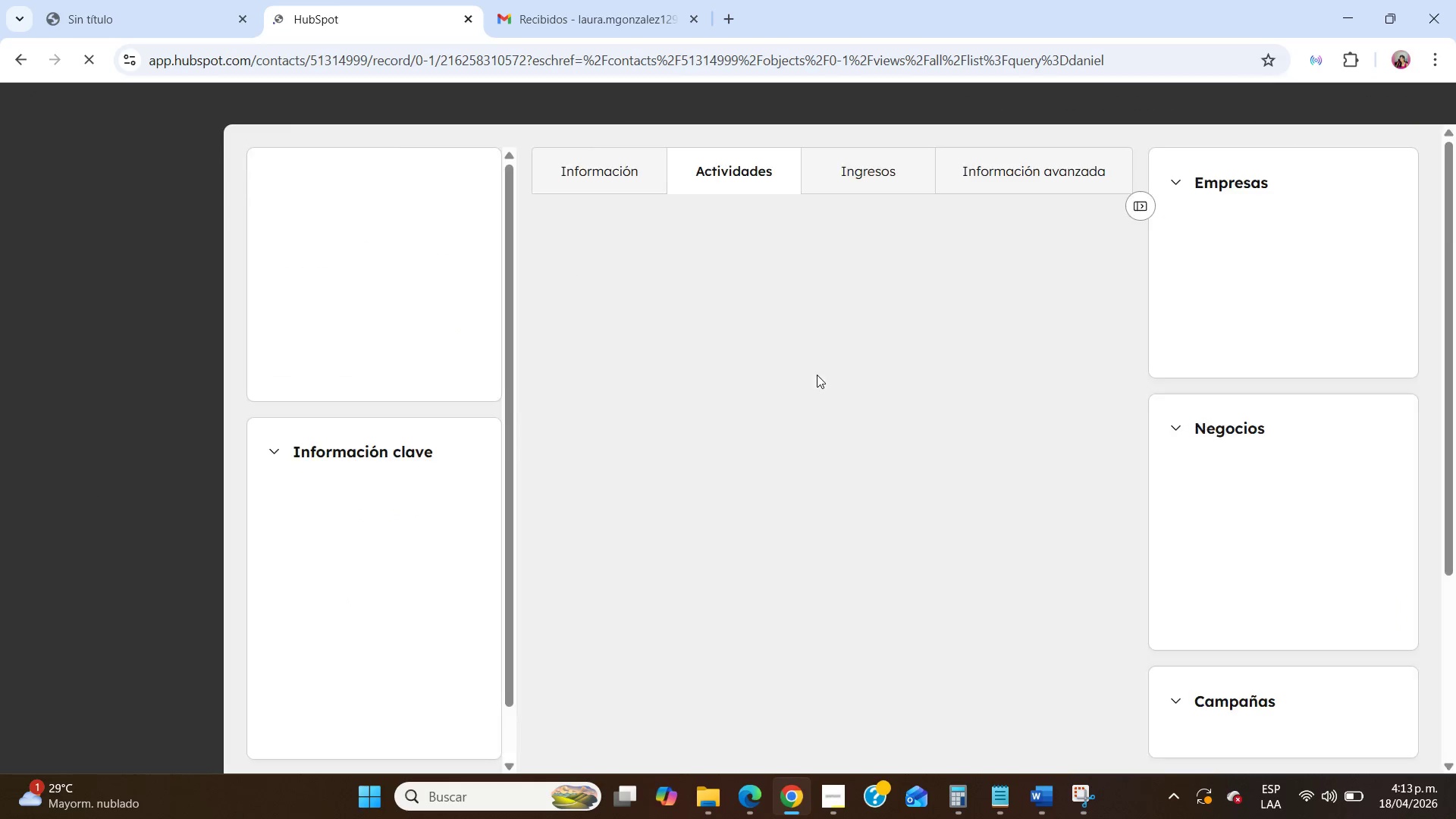 
left_click([591, 0])
 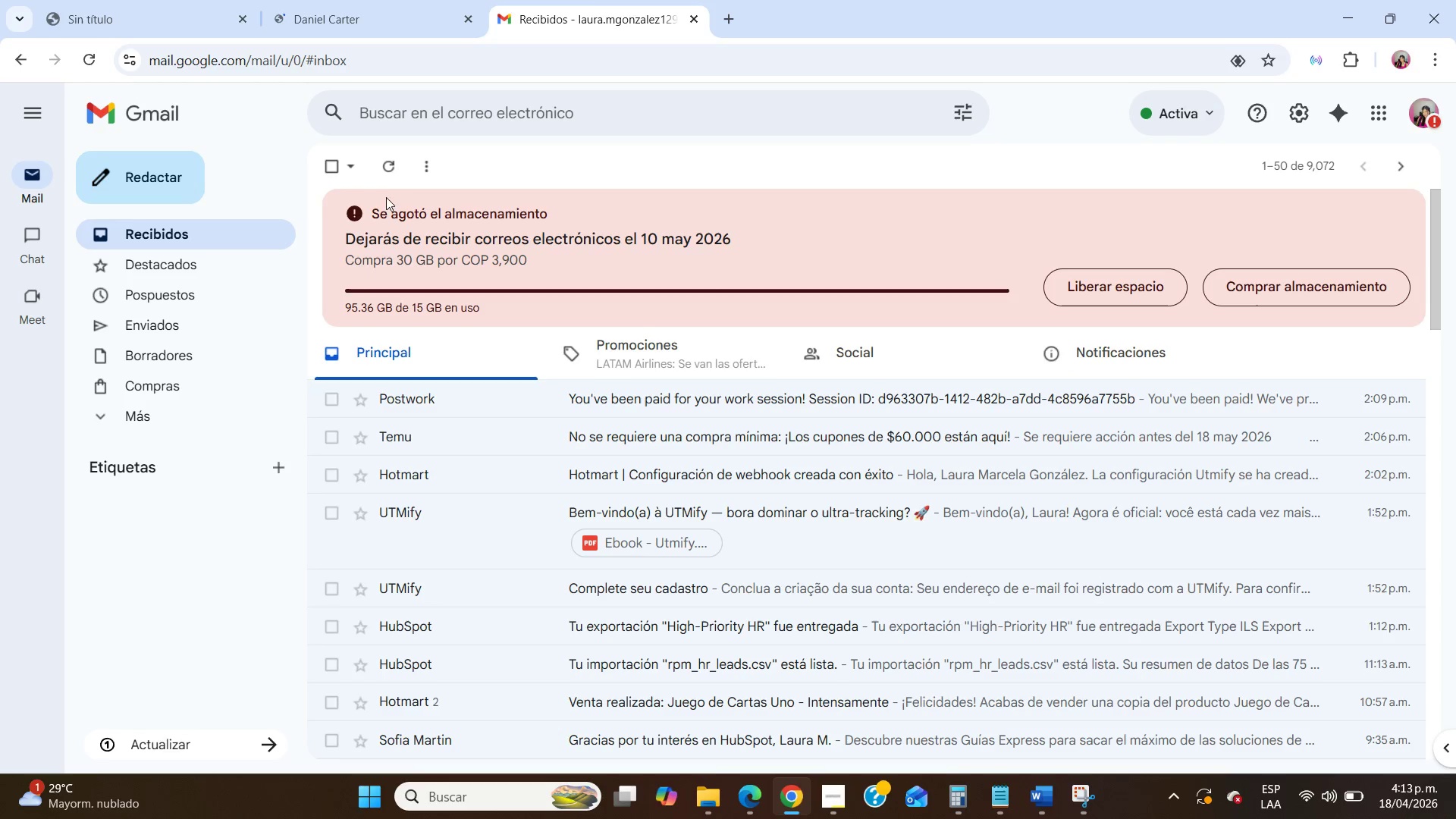 
left_click([384, 172])
 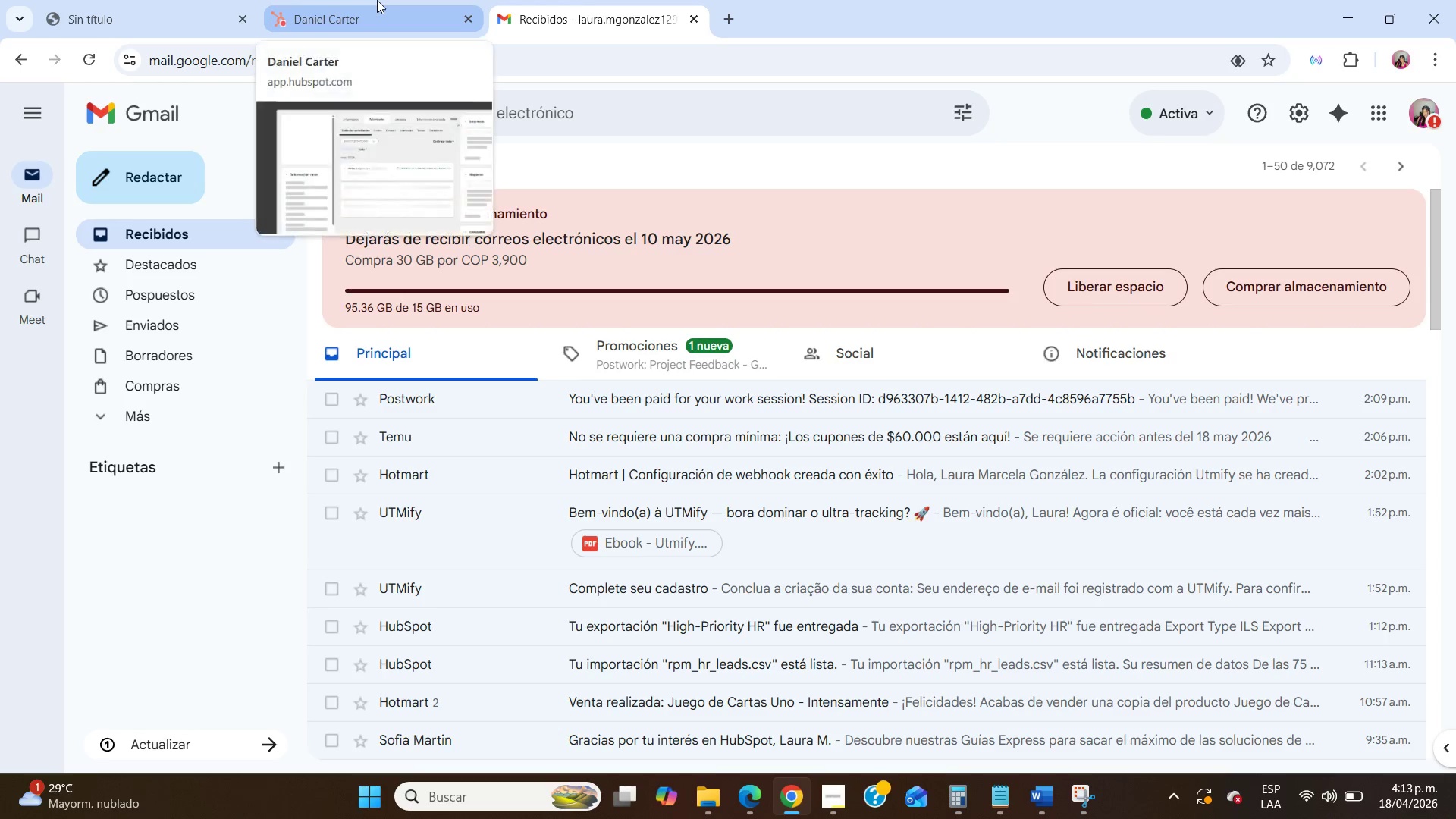 
left_click([377, 0])
 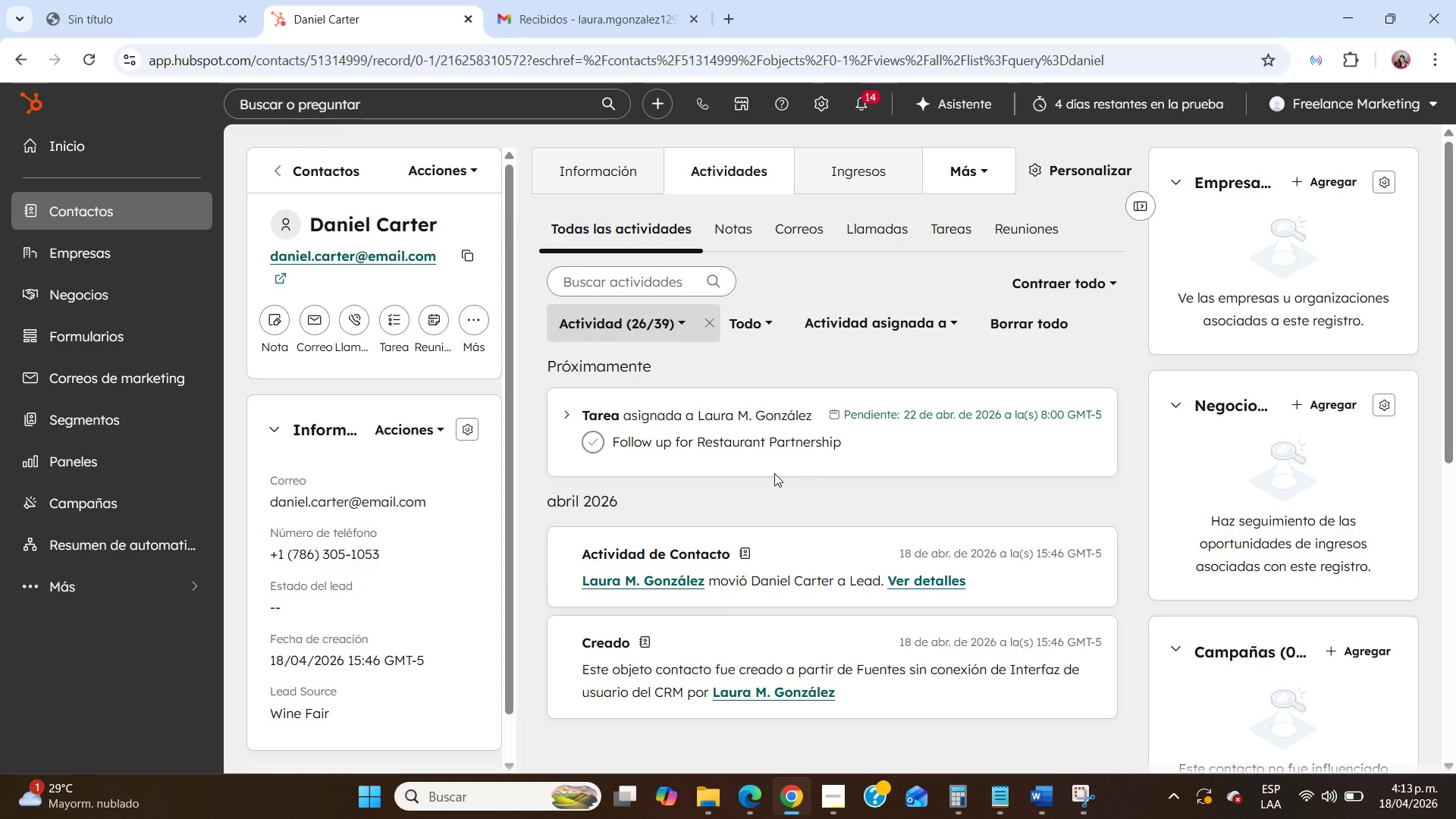 
left_click([912, 451])
 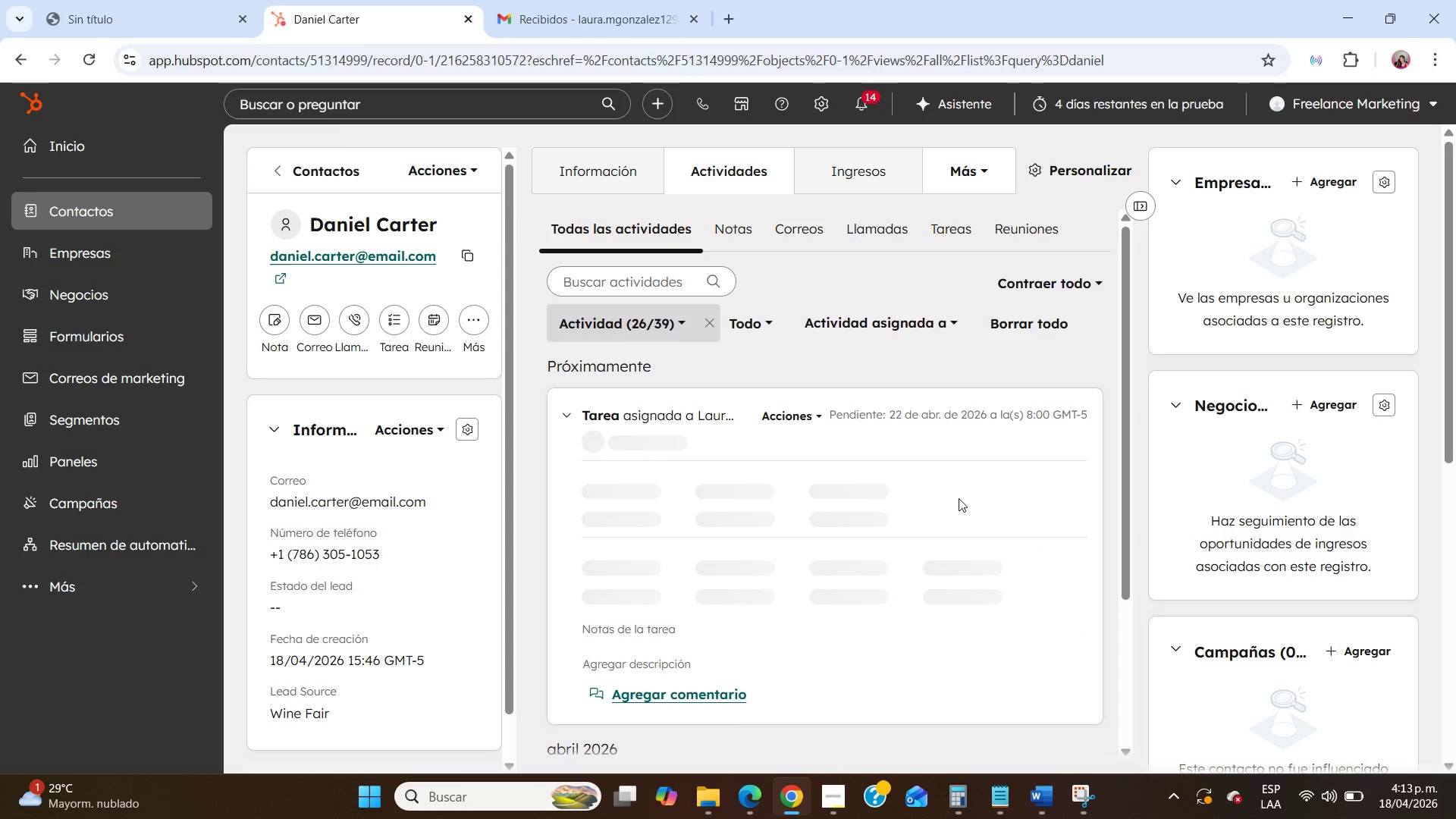 
scroll: coordinate [959, 498], scroll_direction: down, amount: 2.0
 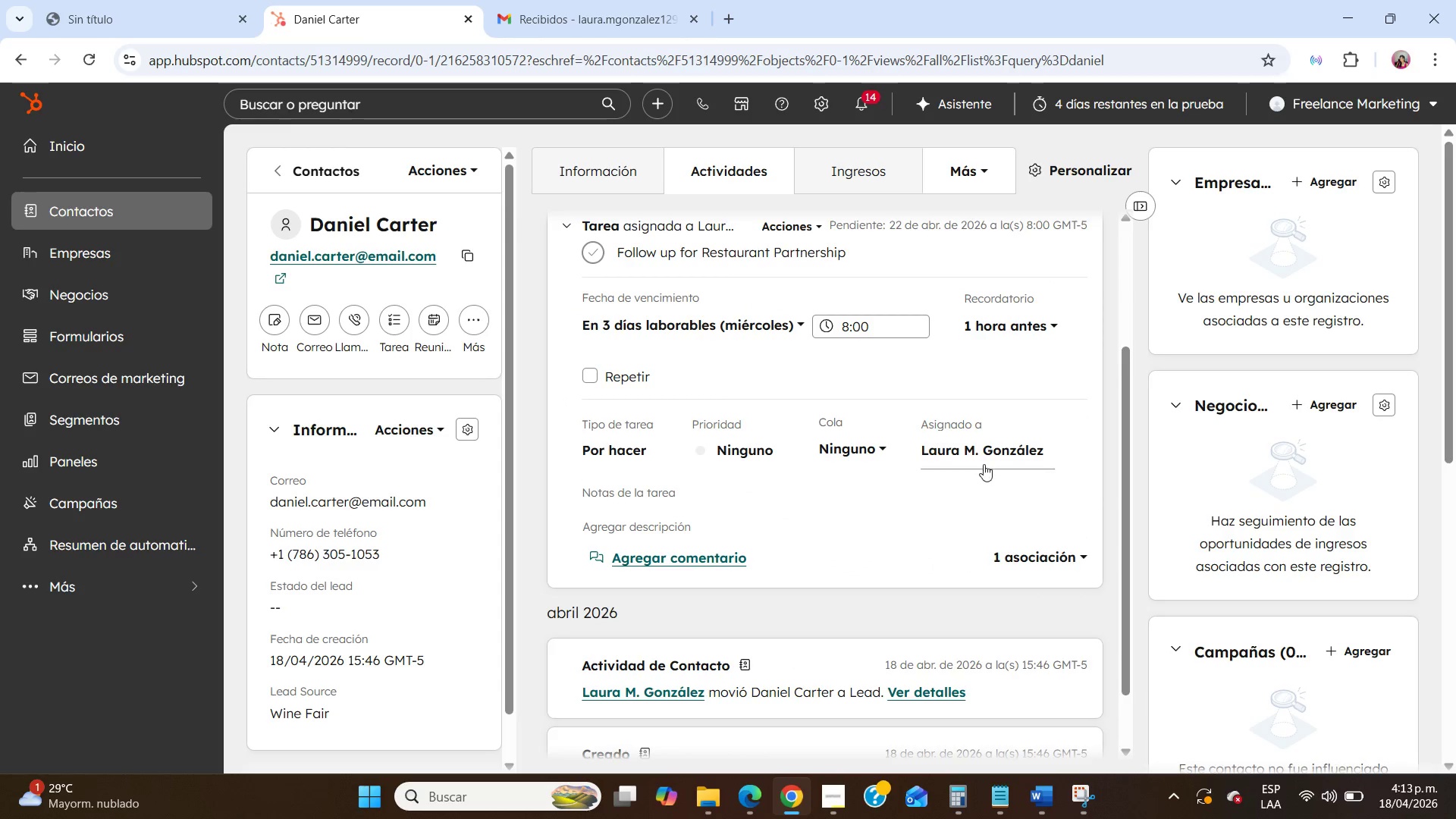 
left_click([992, 444])
 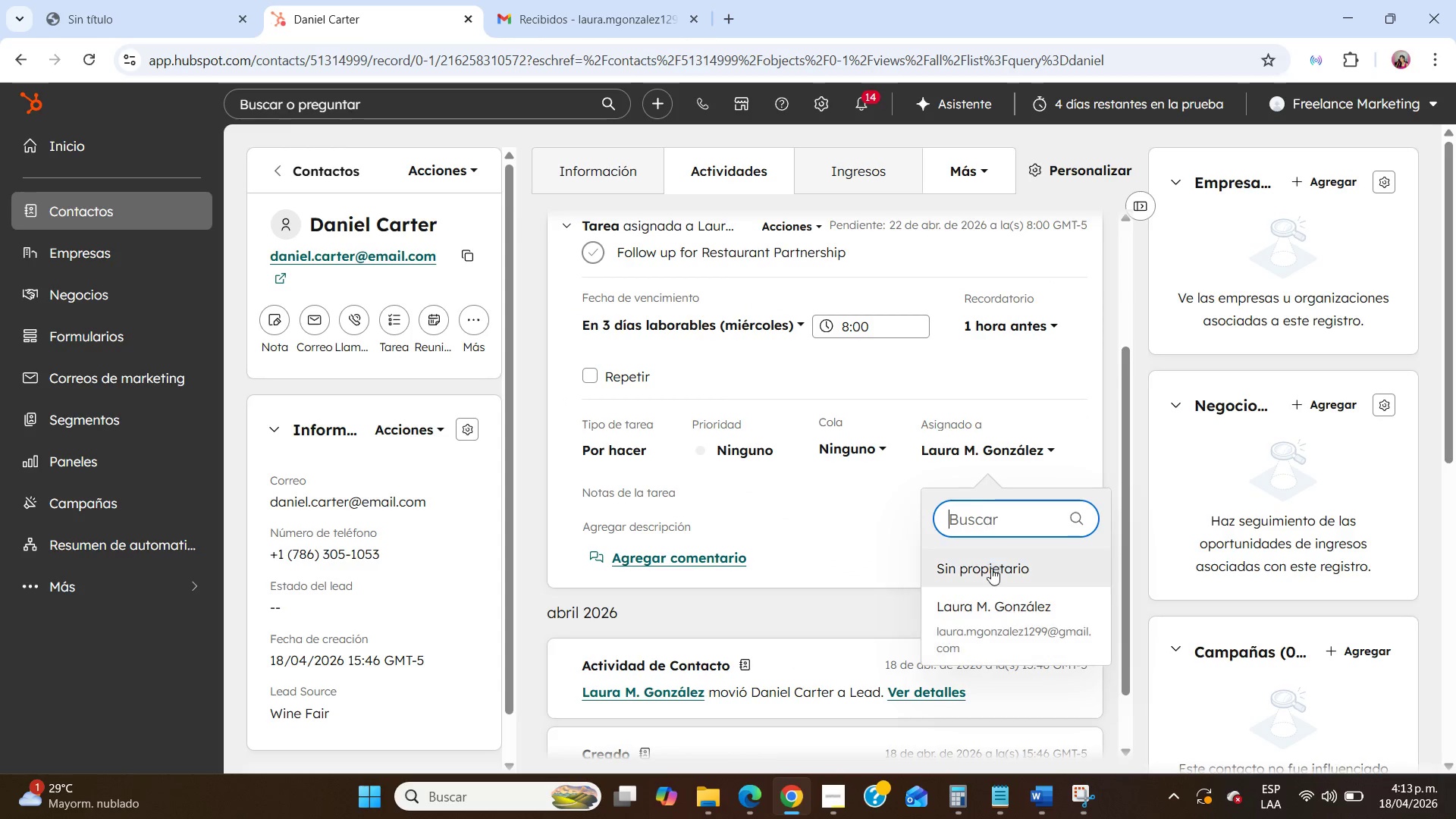 
left_click([991, 569])
 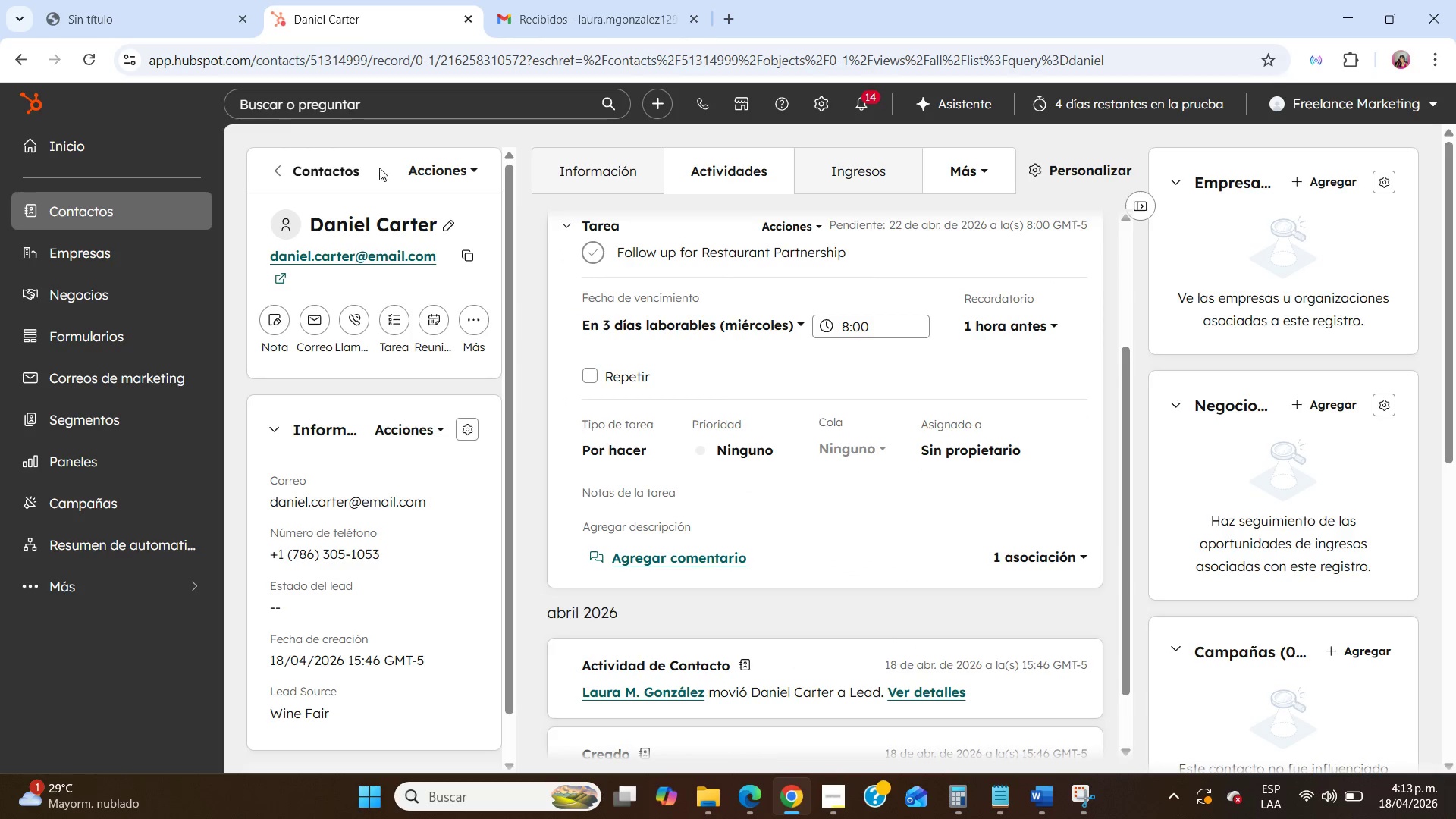 
left_click([329, 168])
 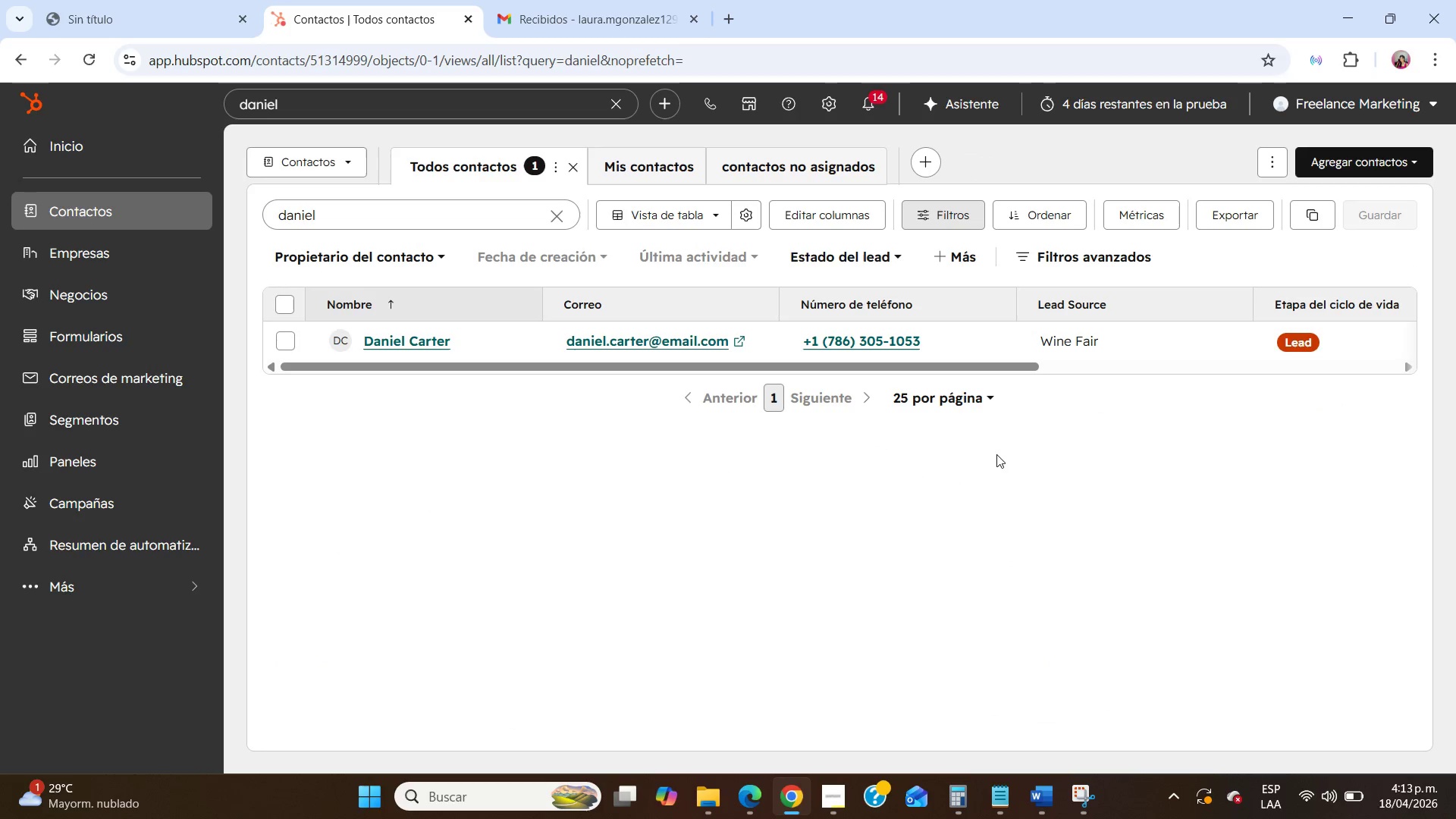 
wait(5.17)
 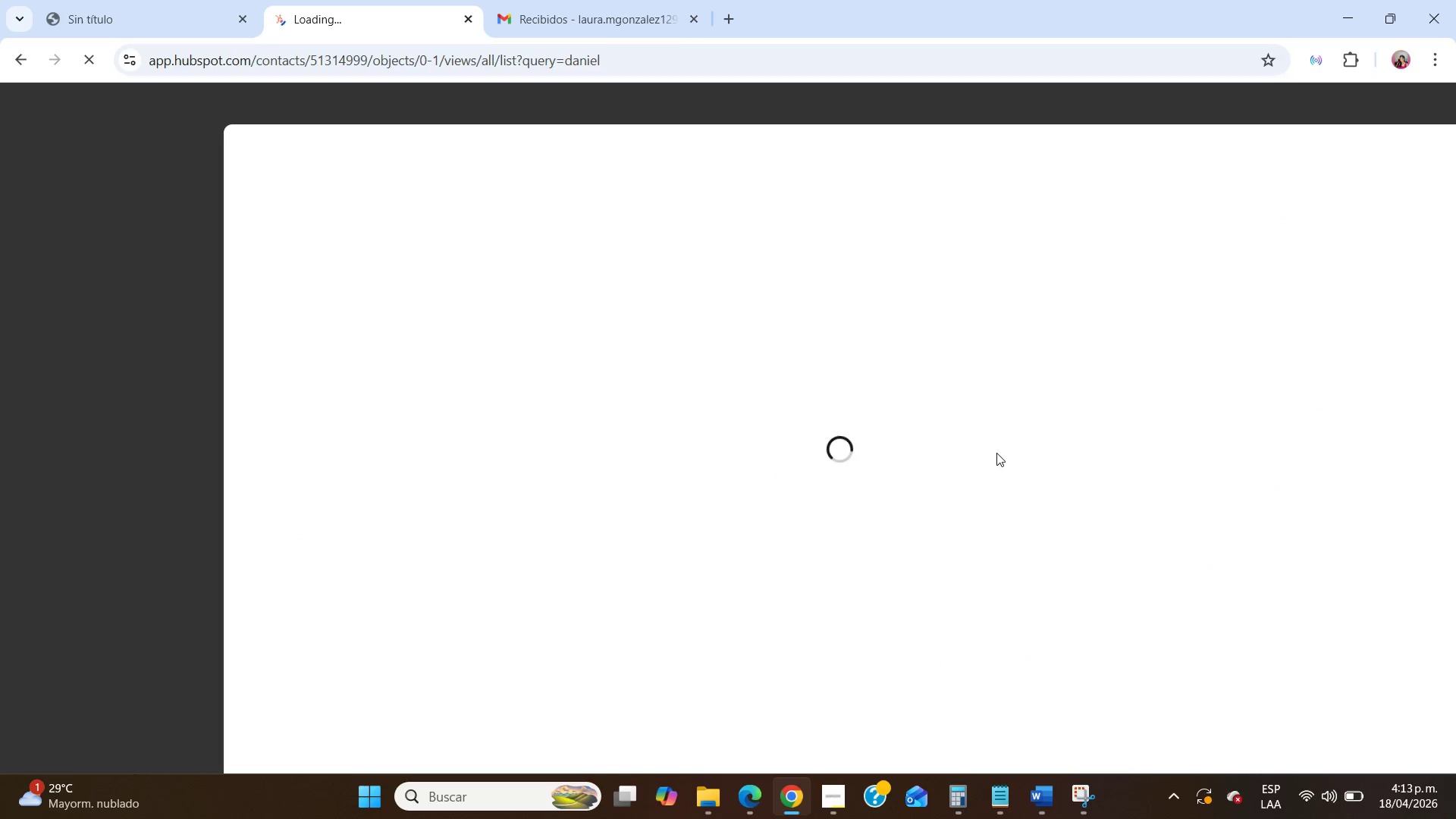 
double_click([272, 199])
 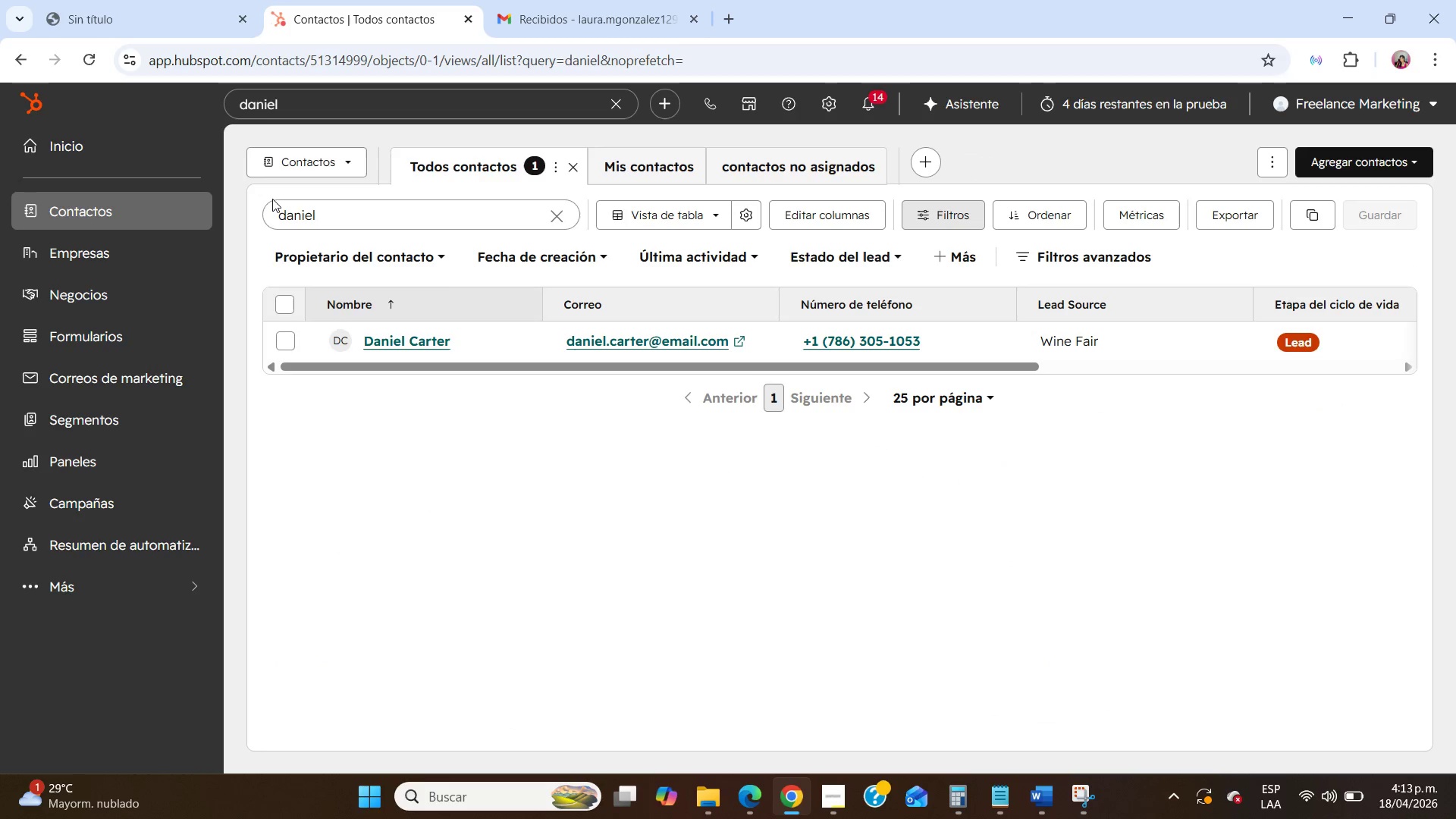 
triple_click([272, 199])
 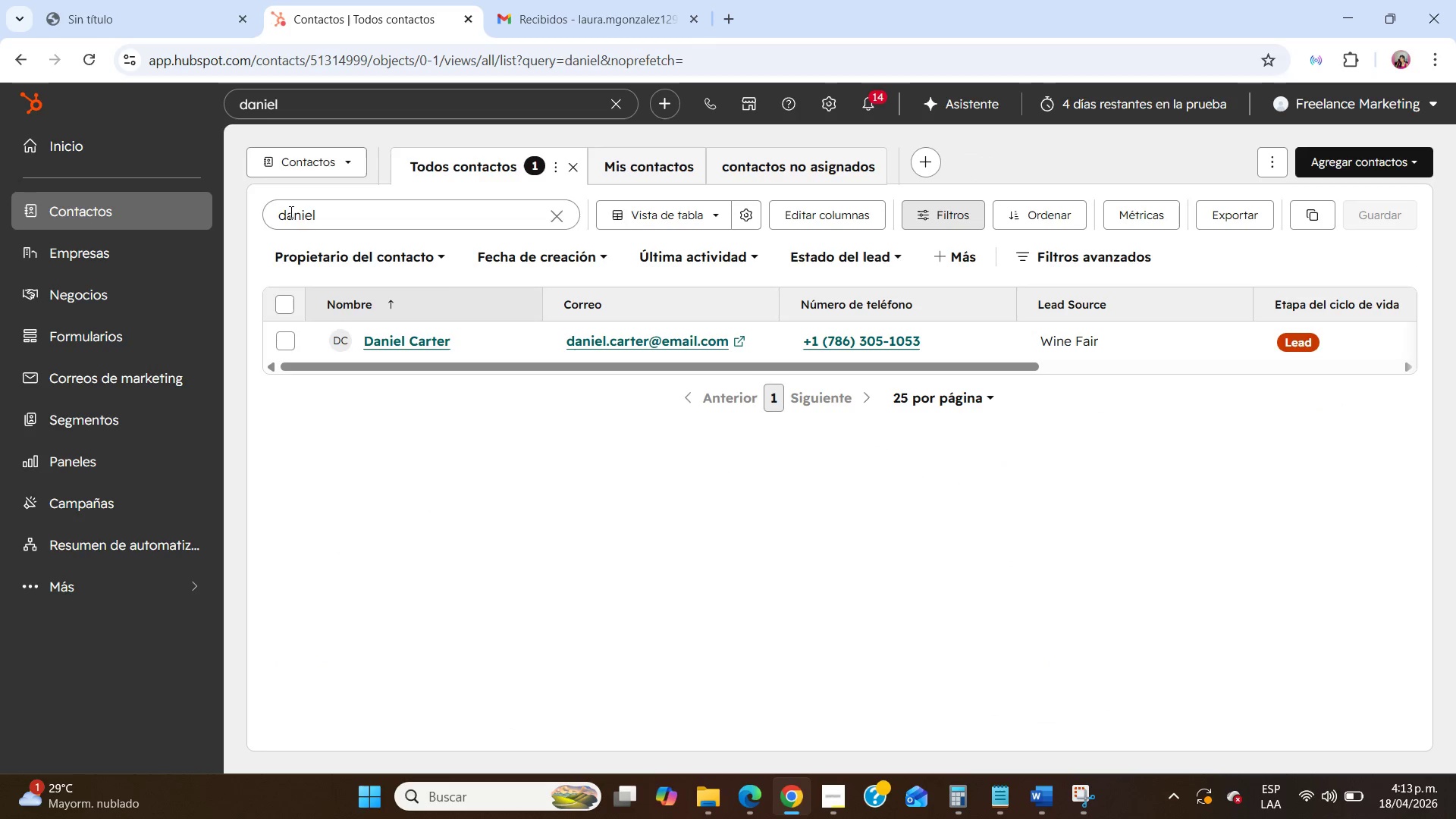 
triple_click([290, 212])
 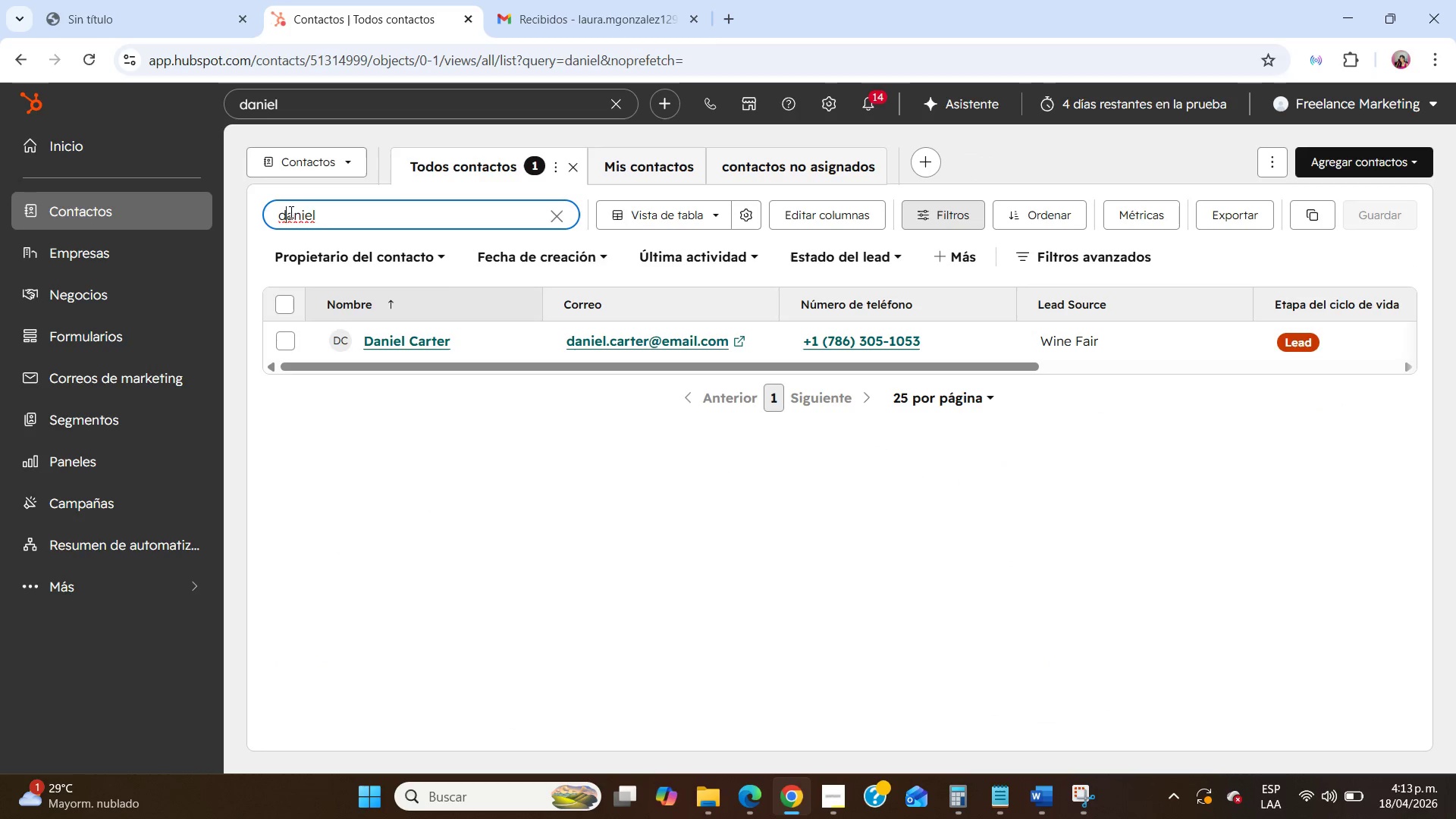 
triple_click([290, 212])
 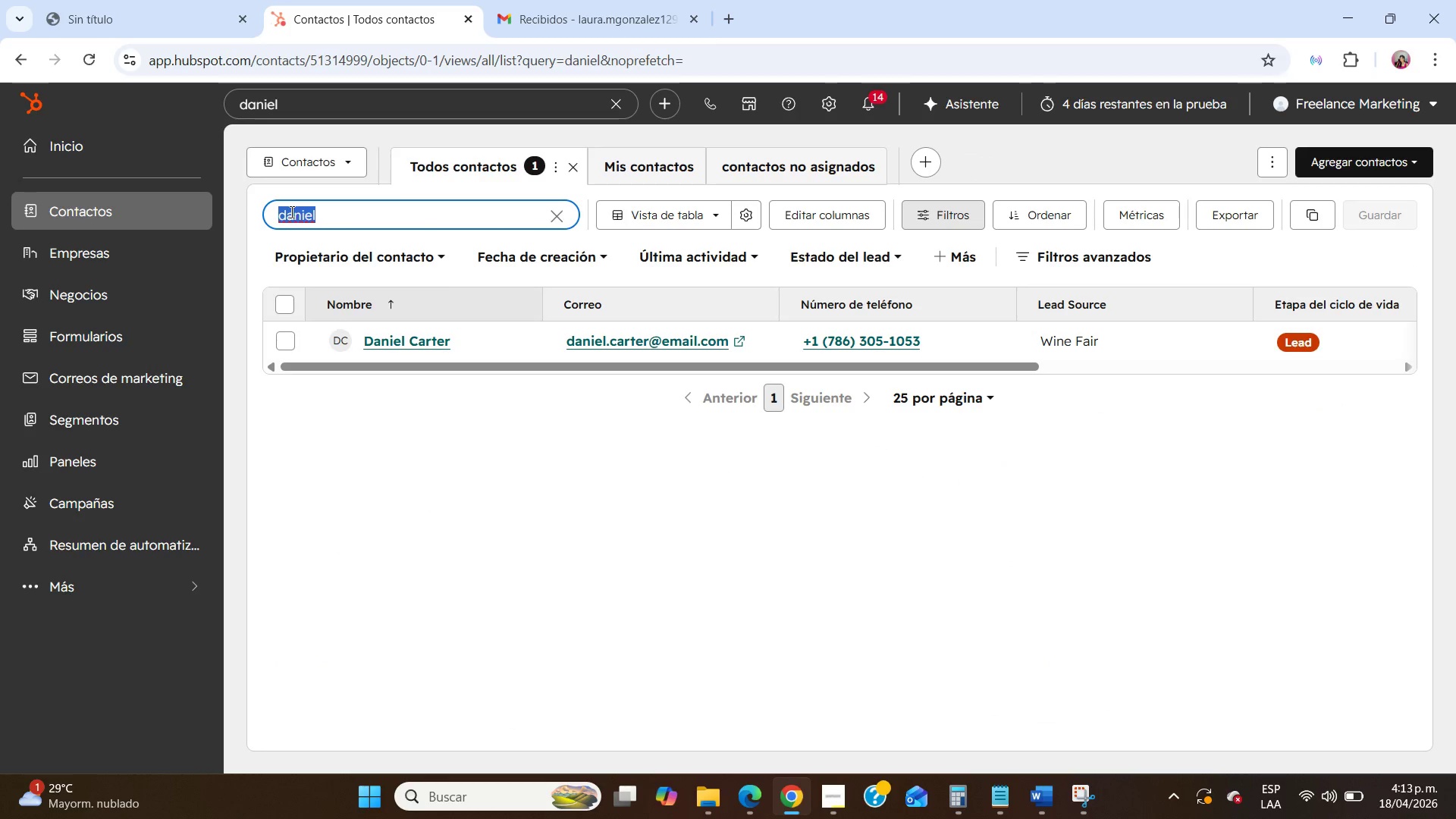 
type(lucas)
 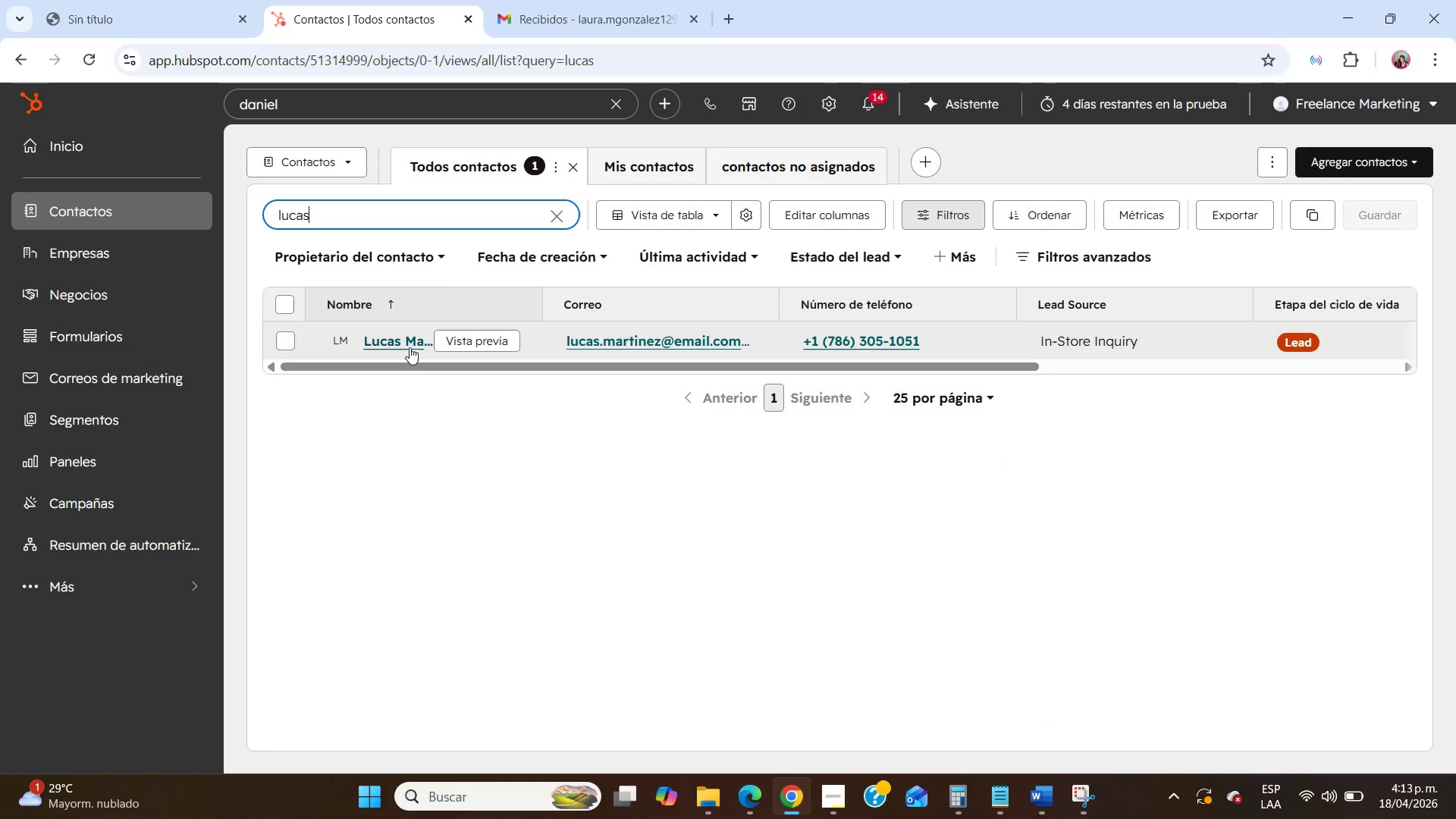 
left_click([410, 347])
 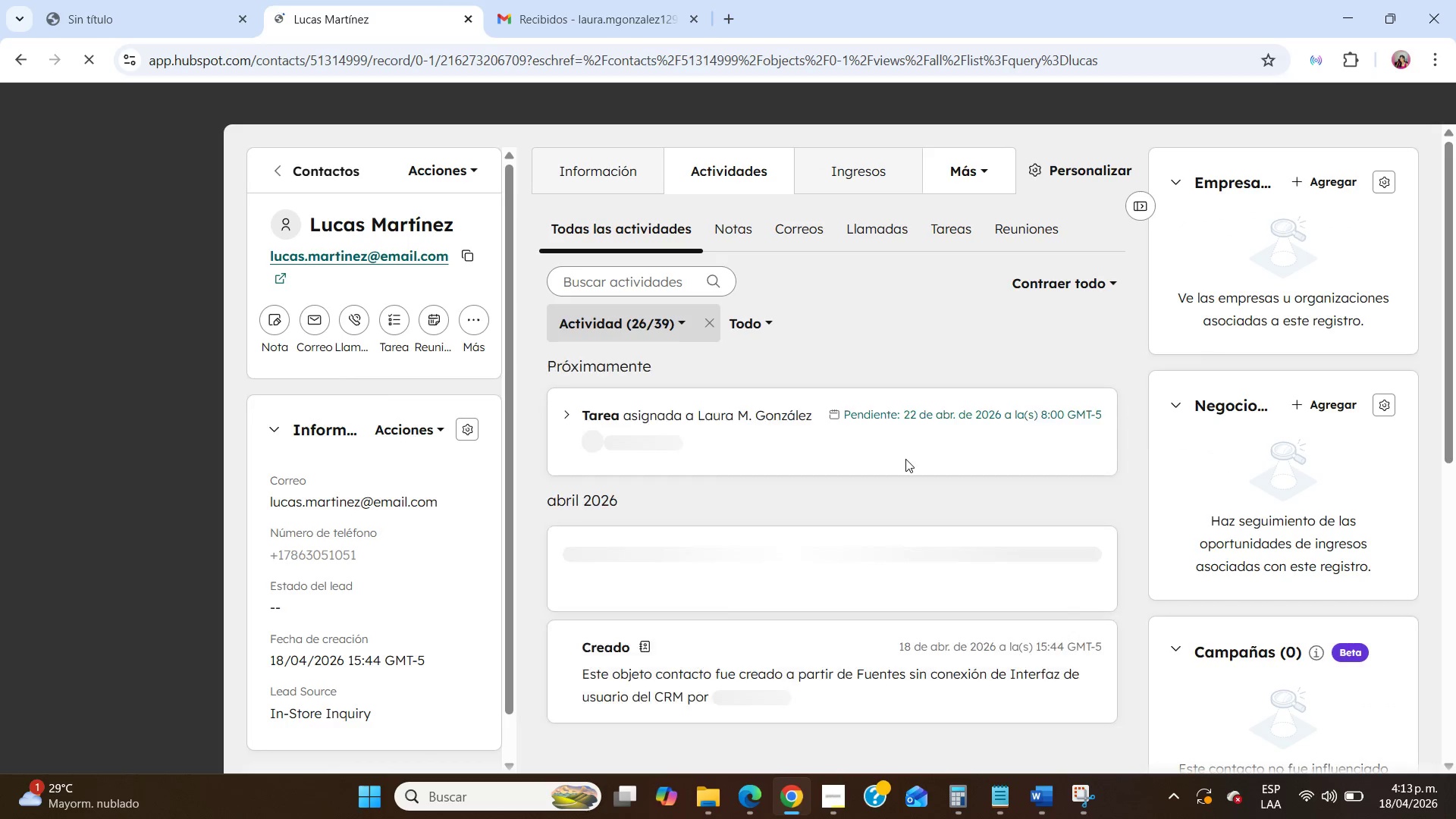 
left_click([883, 436])
 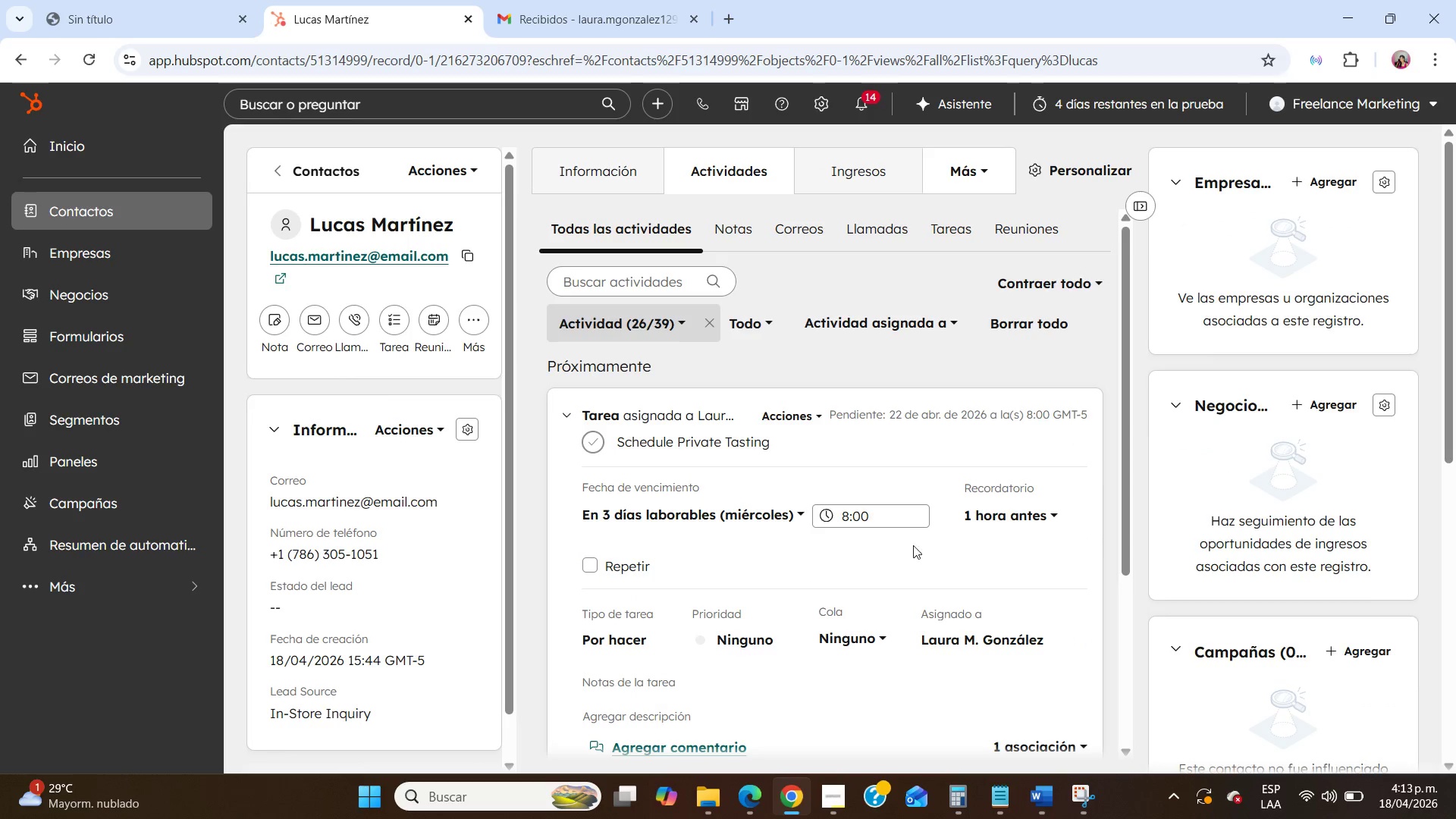 
left_click([974, 635])
 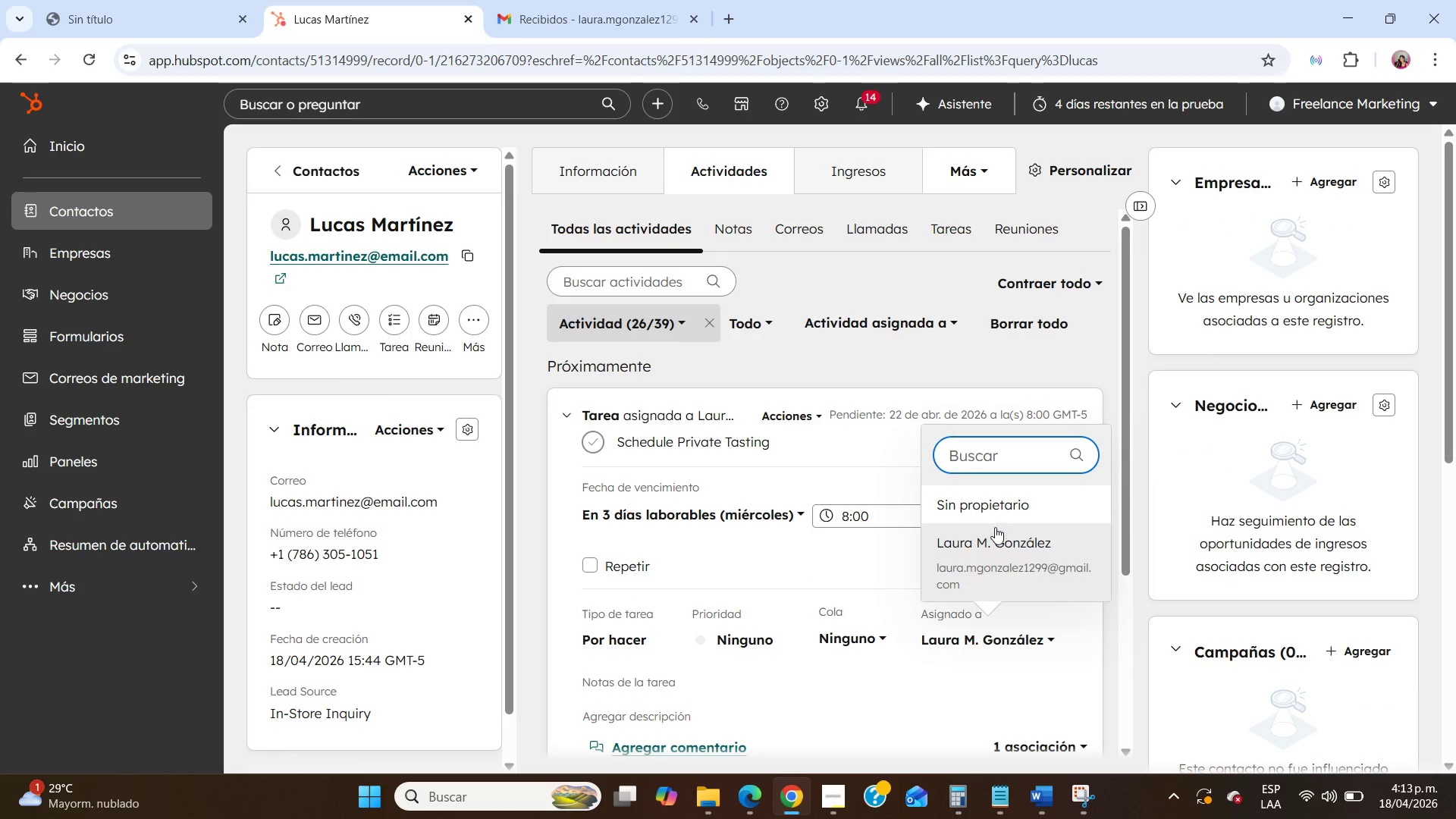 
left_click([995, 519])
 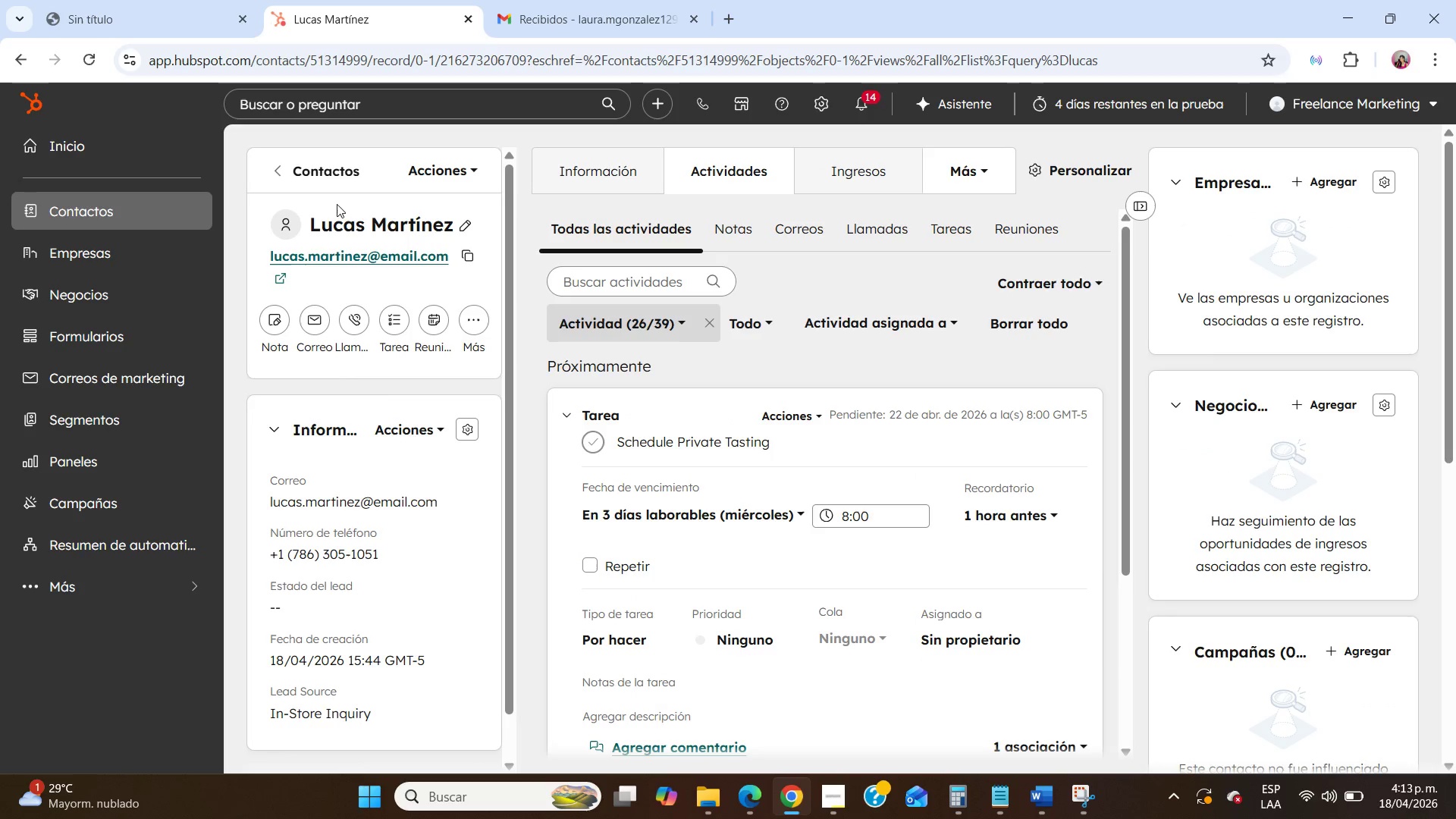 
left_click([290, 164])
 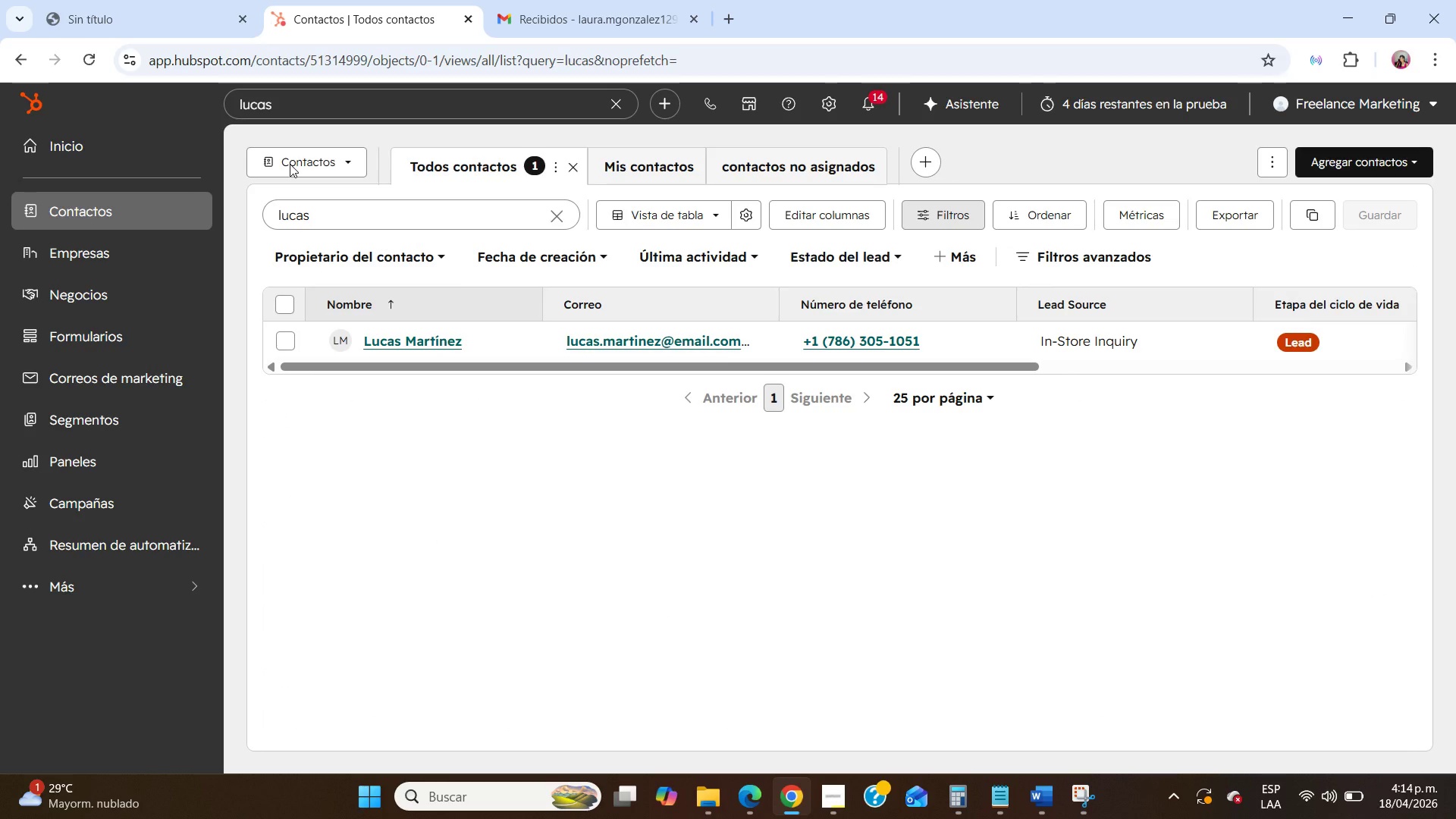 
wait(58.83)
 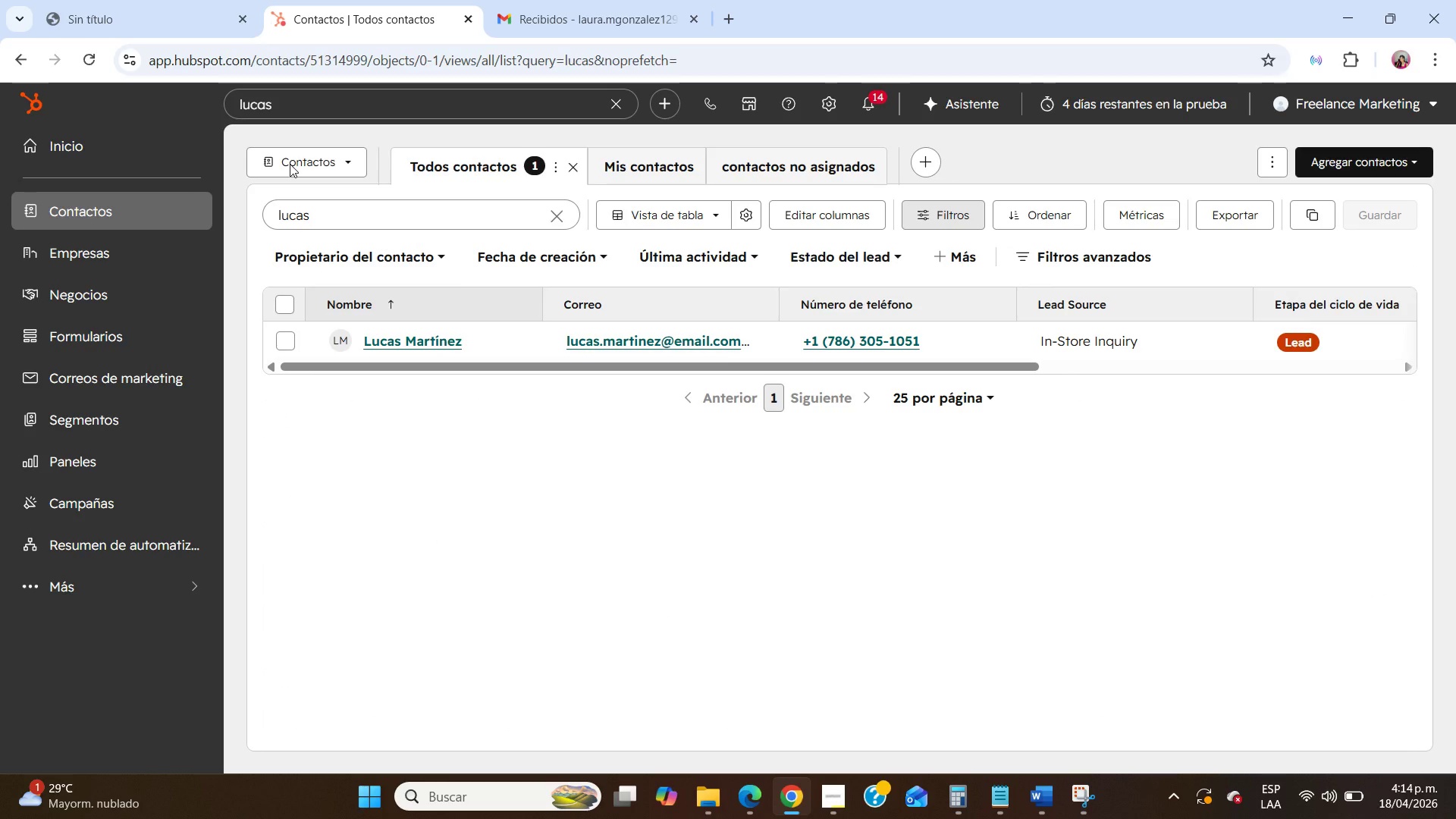 
double_click([286, 219])
 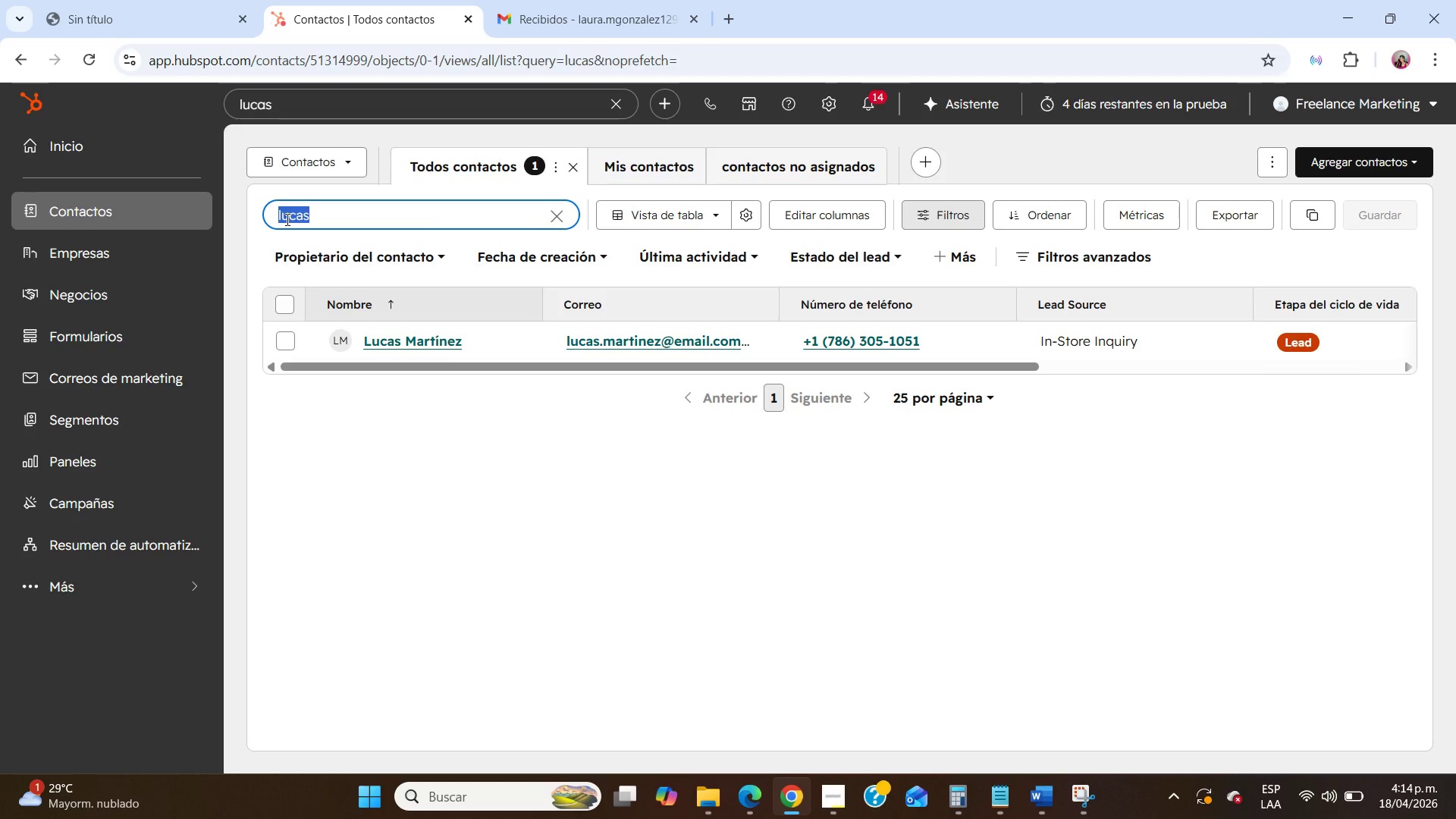 
type(emma)
 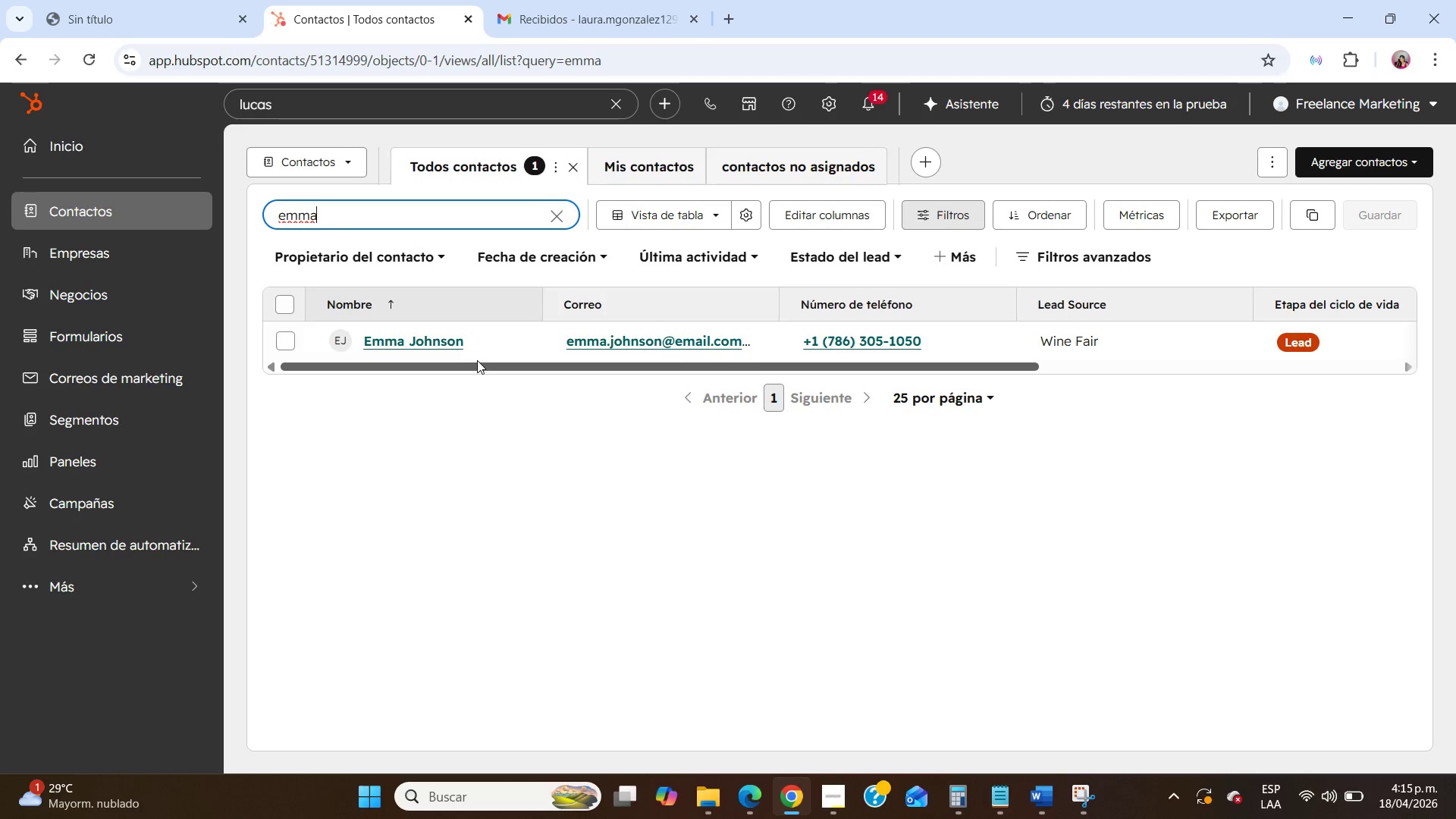 
left_click([446, 340])
 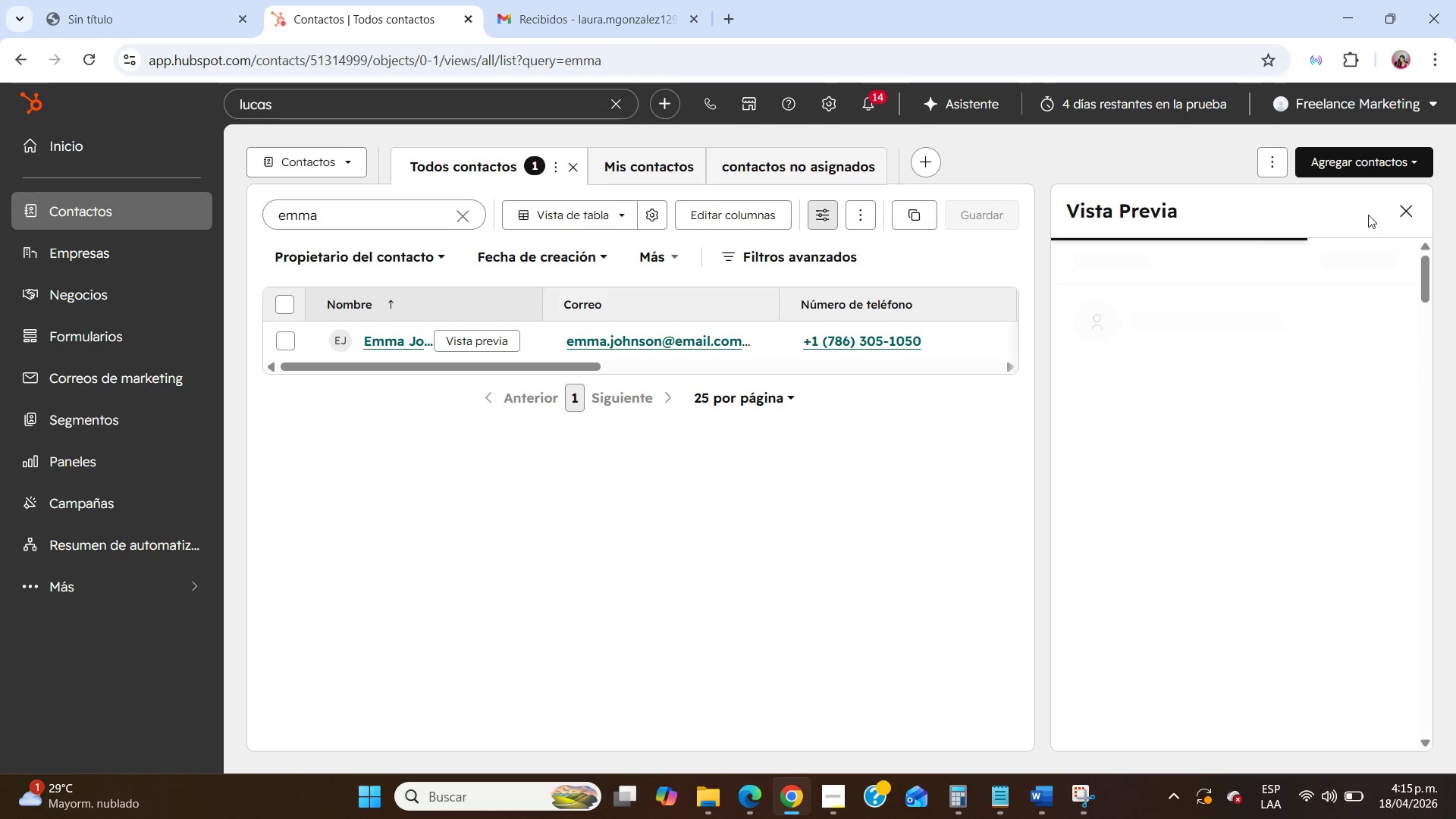 
mouse_move([1288, 423])
 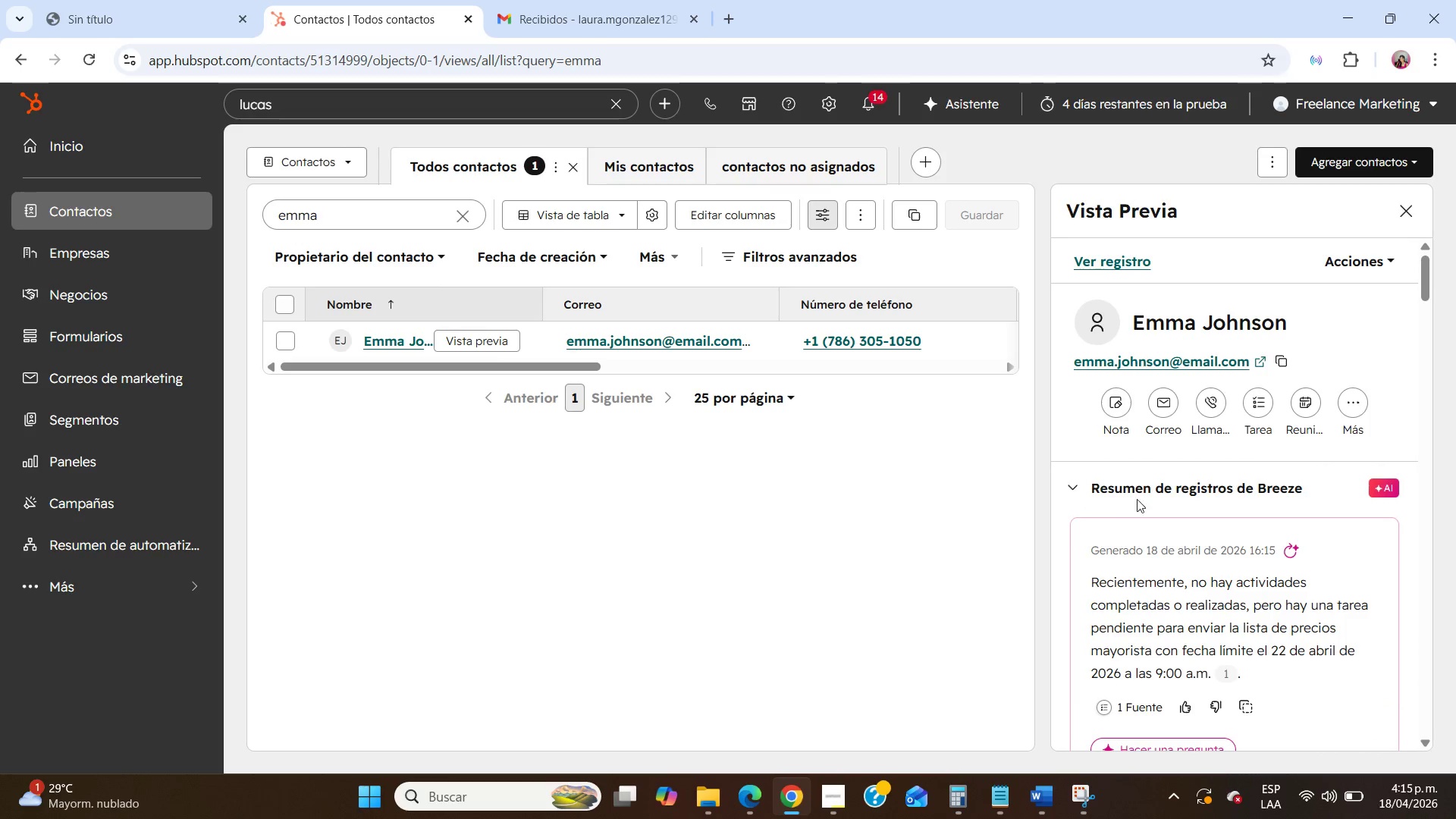 
left_click([1107, 487])
 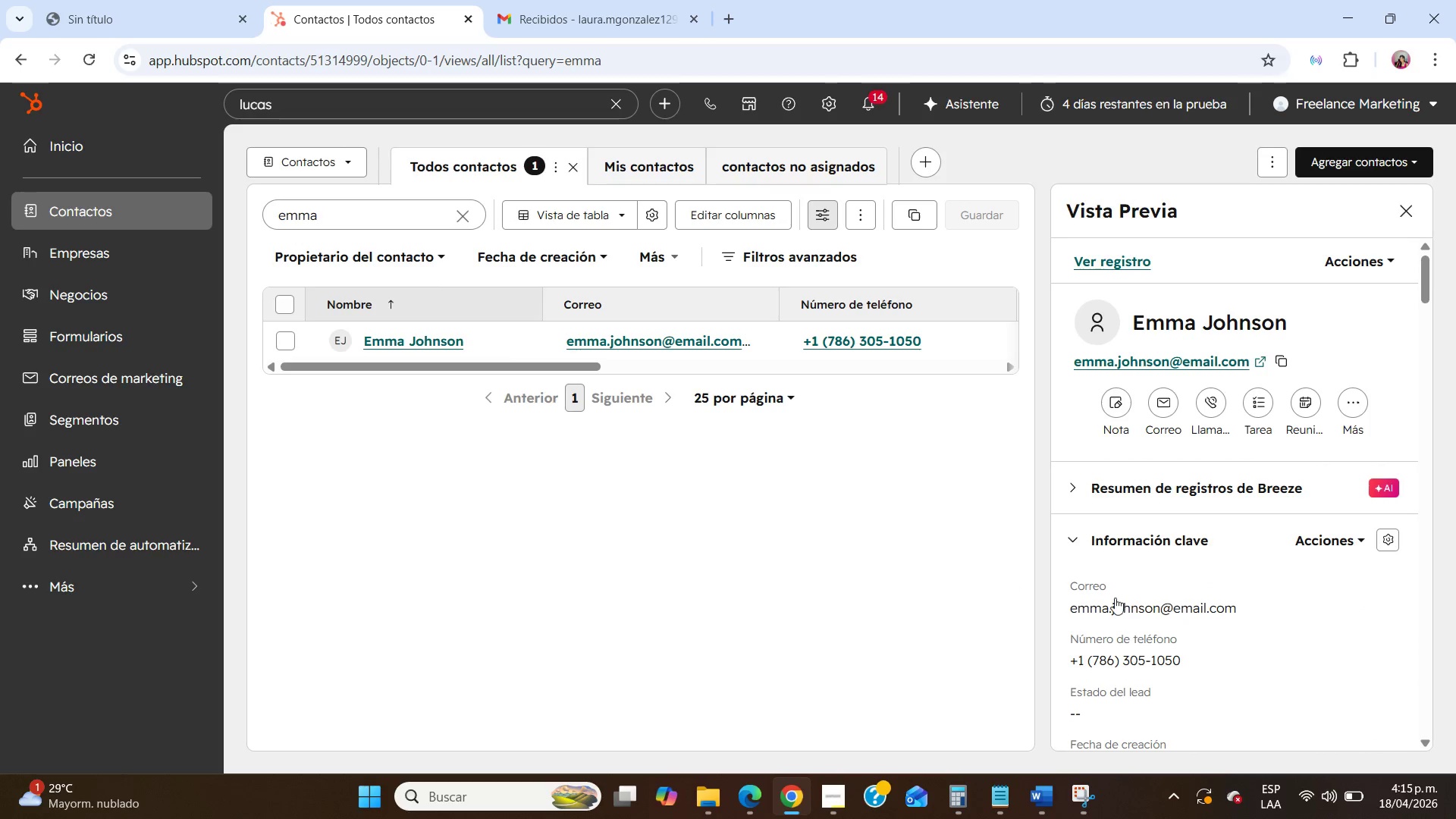 
scroll: coordinate [1166, 601], scroll_direction: up, amount: 1.0
 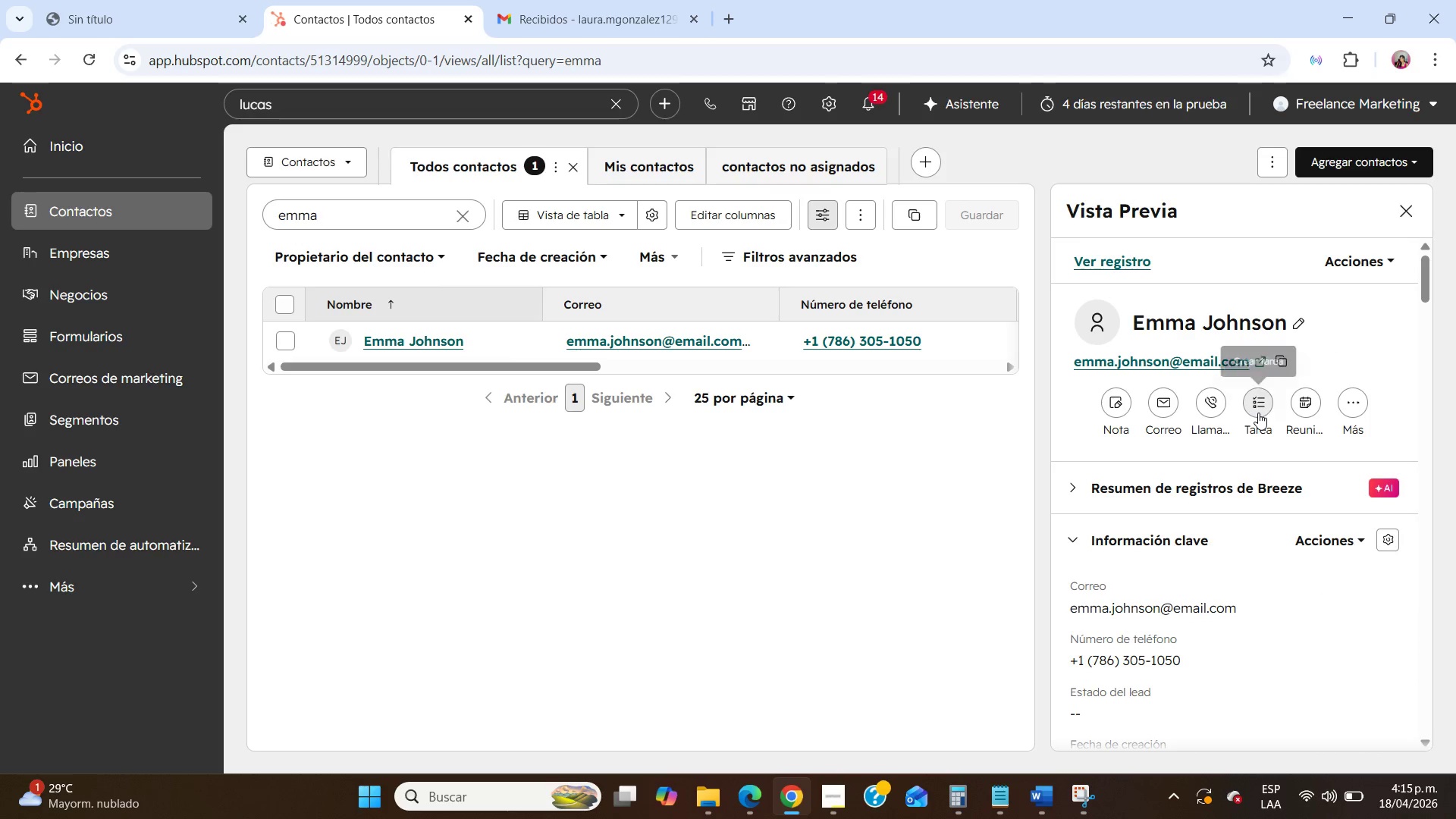 
scroll: coordinate [1236, 516], scroll_direction: down, amount: 7.0
 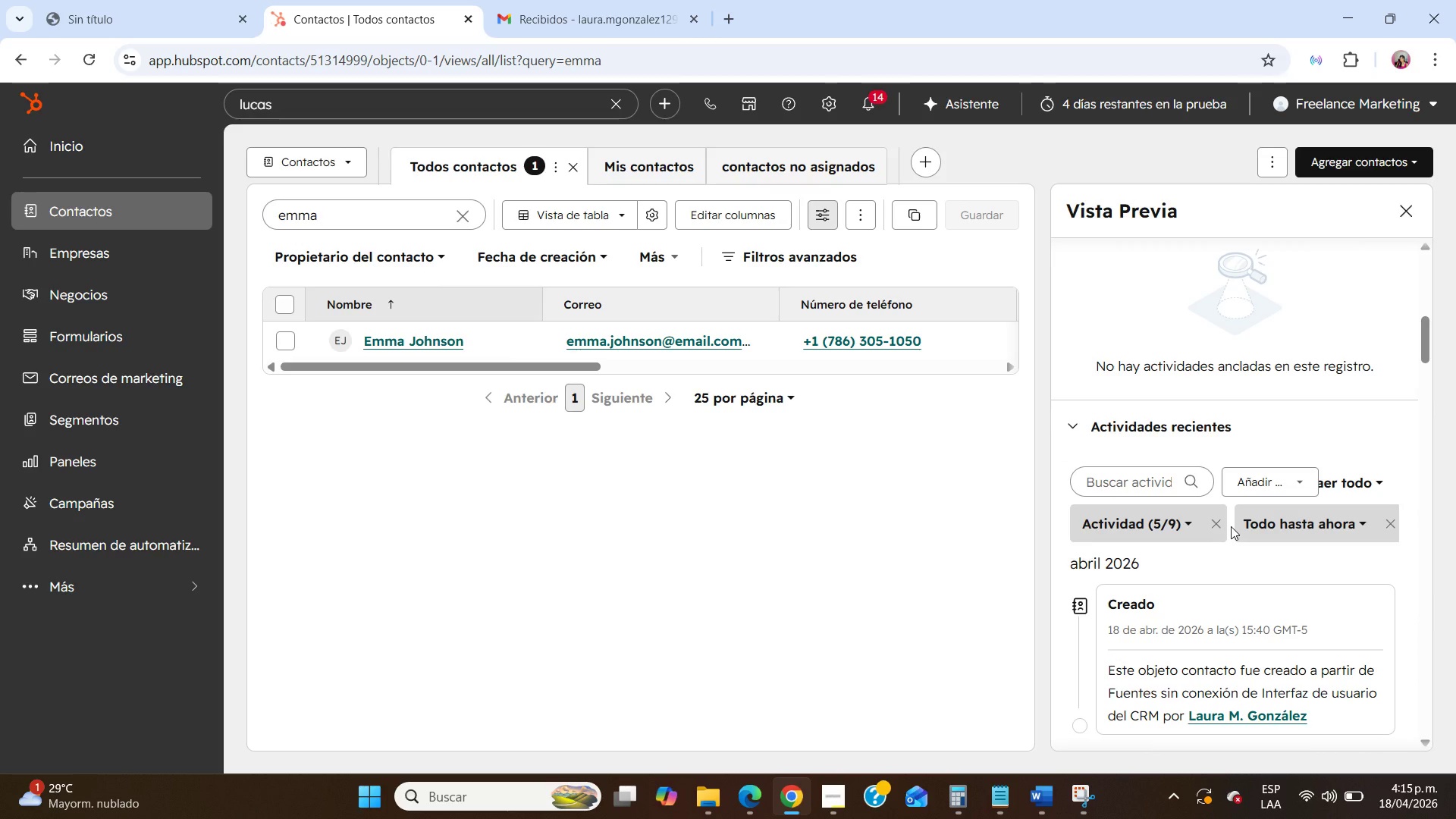 
scroll: coordinate [1231, 526], scroll_direction: up, amount: 2.0
 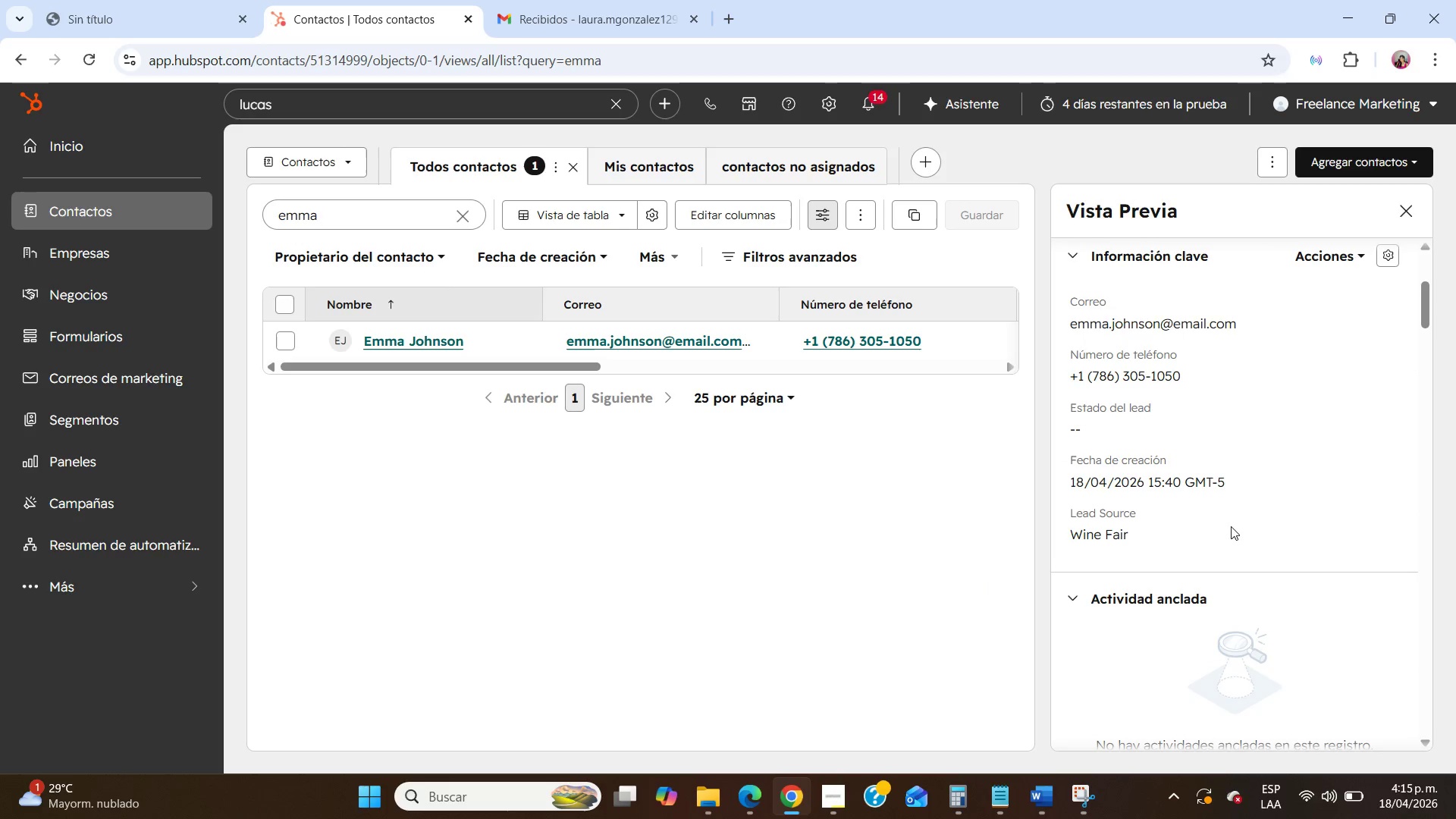 
scroll: coordinate [1231, 526], scroll_direction: down, amount: 2.0
 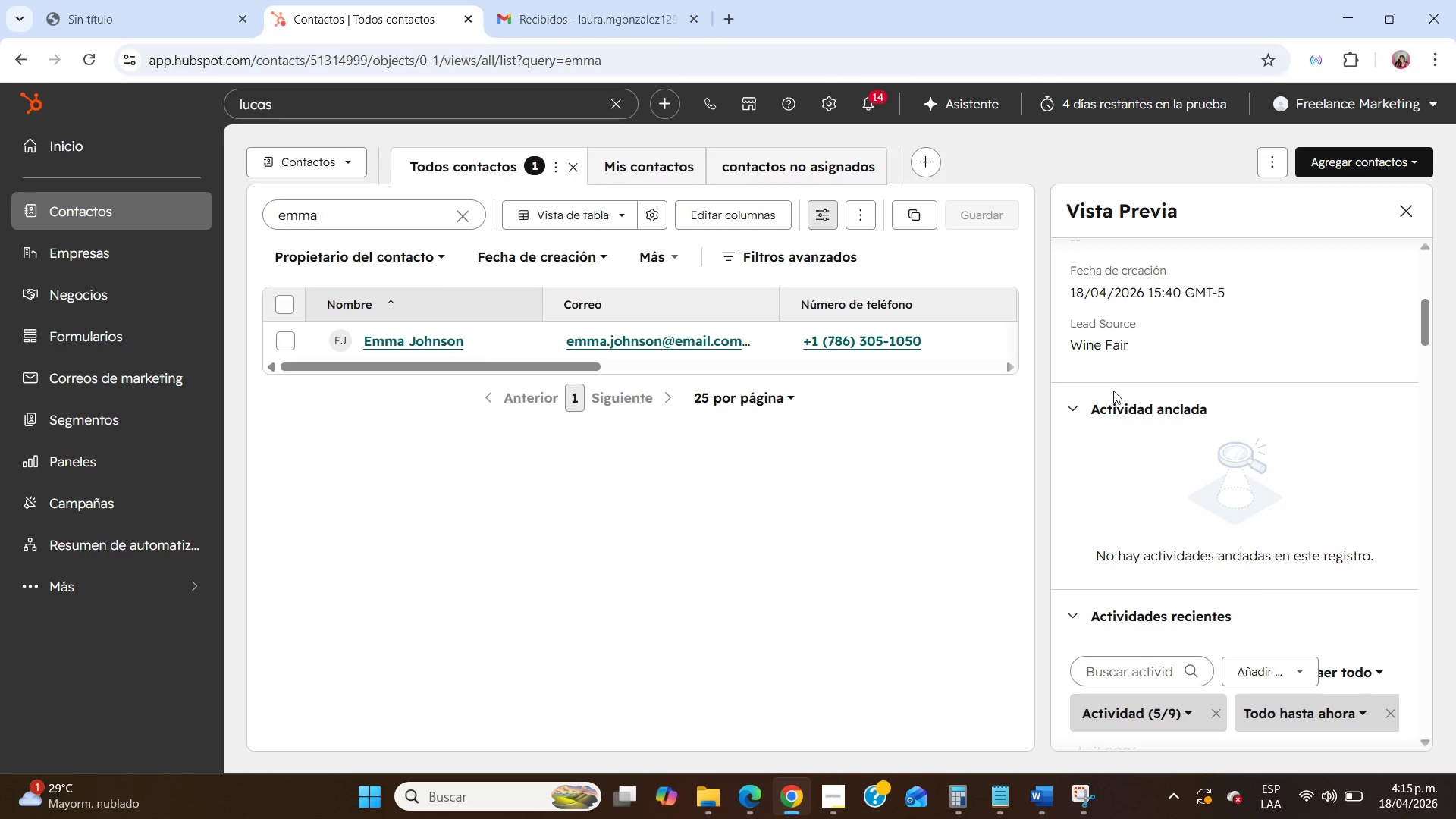 
left_click([1130, 410])
 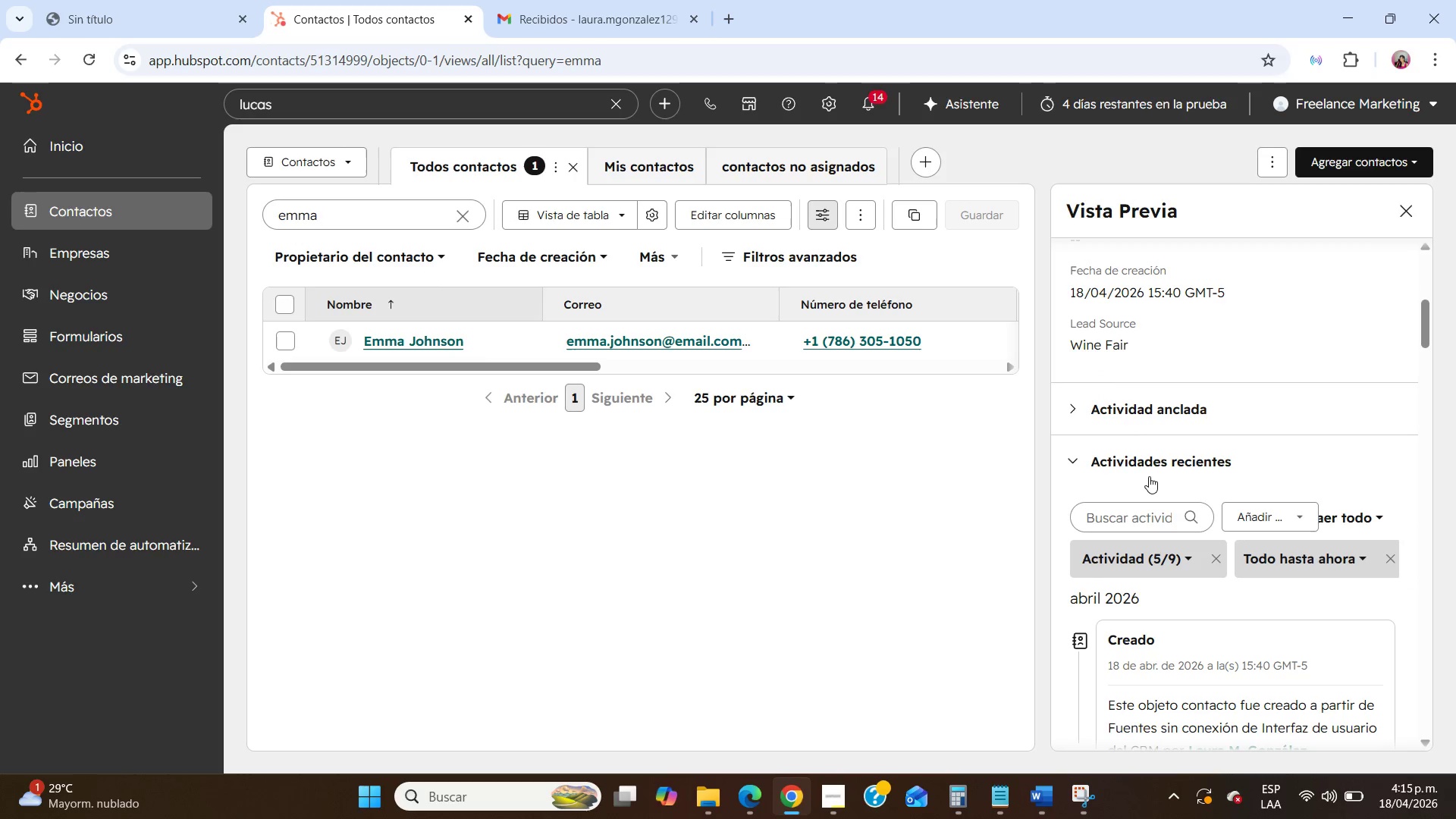 
left_click([1148, 454])
 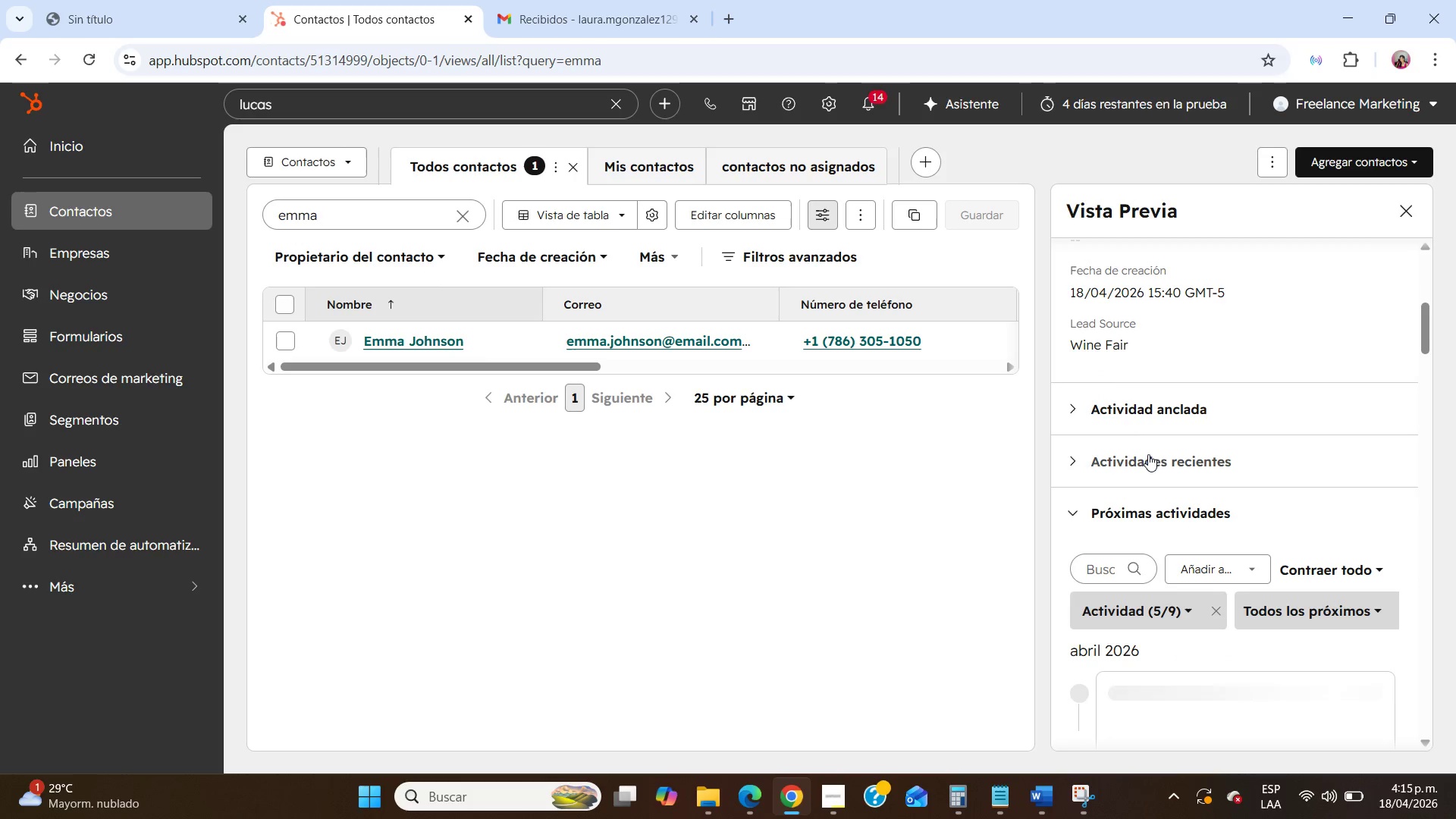 
scroll: coordinate [1148, 453], scroll_direction: down, amount: 1.0
 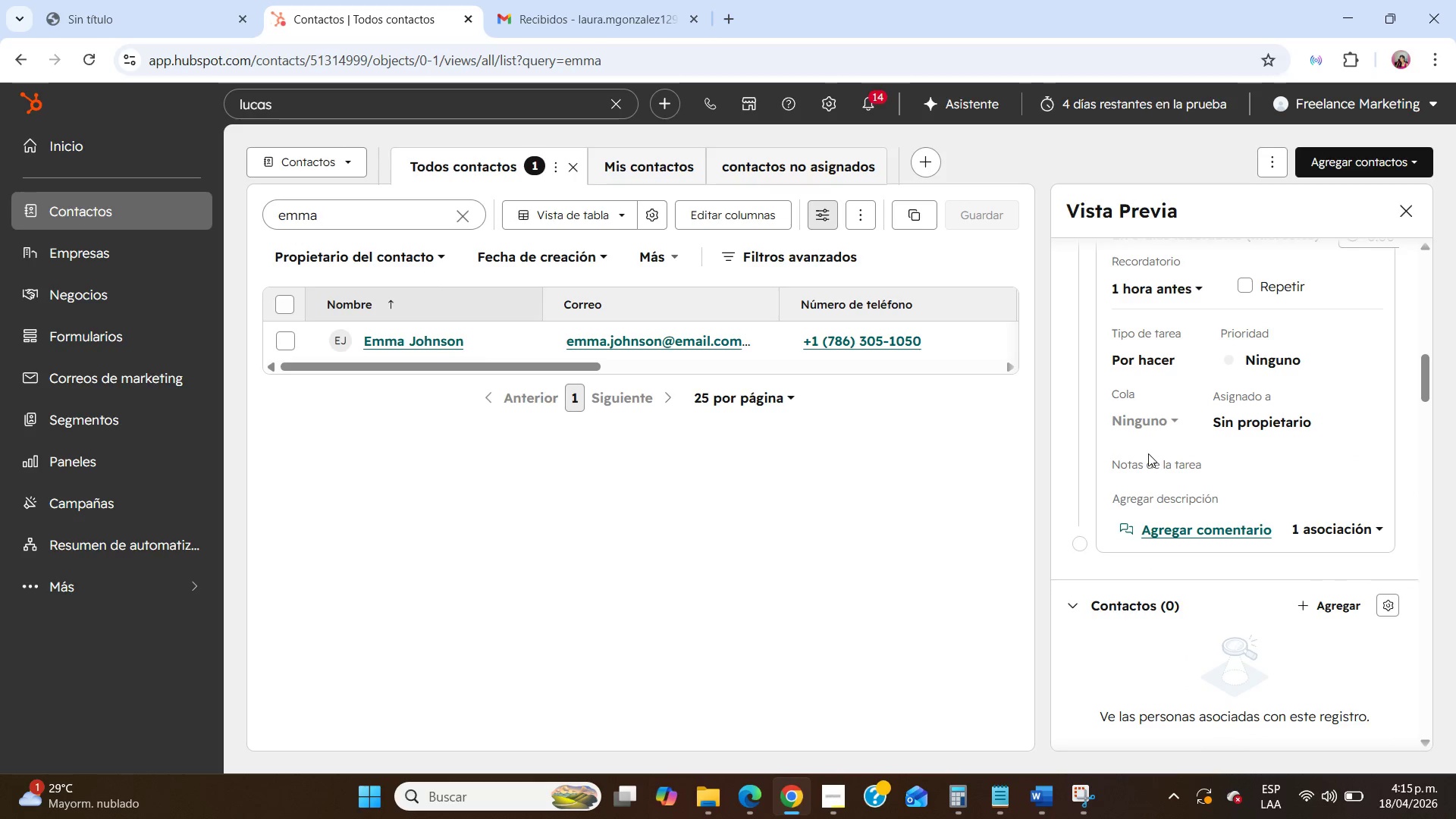 
scroll: coordinate [1148, 453], scroll_direction: up, amount: 3.0
 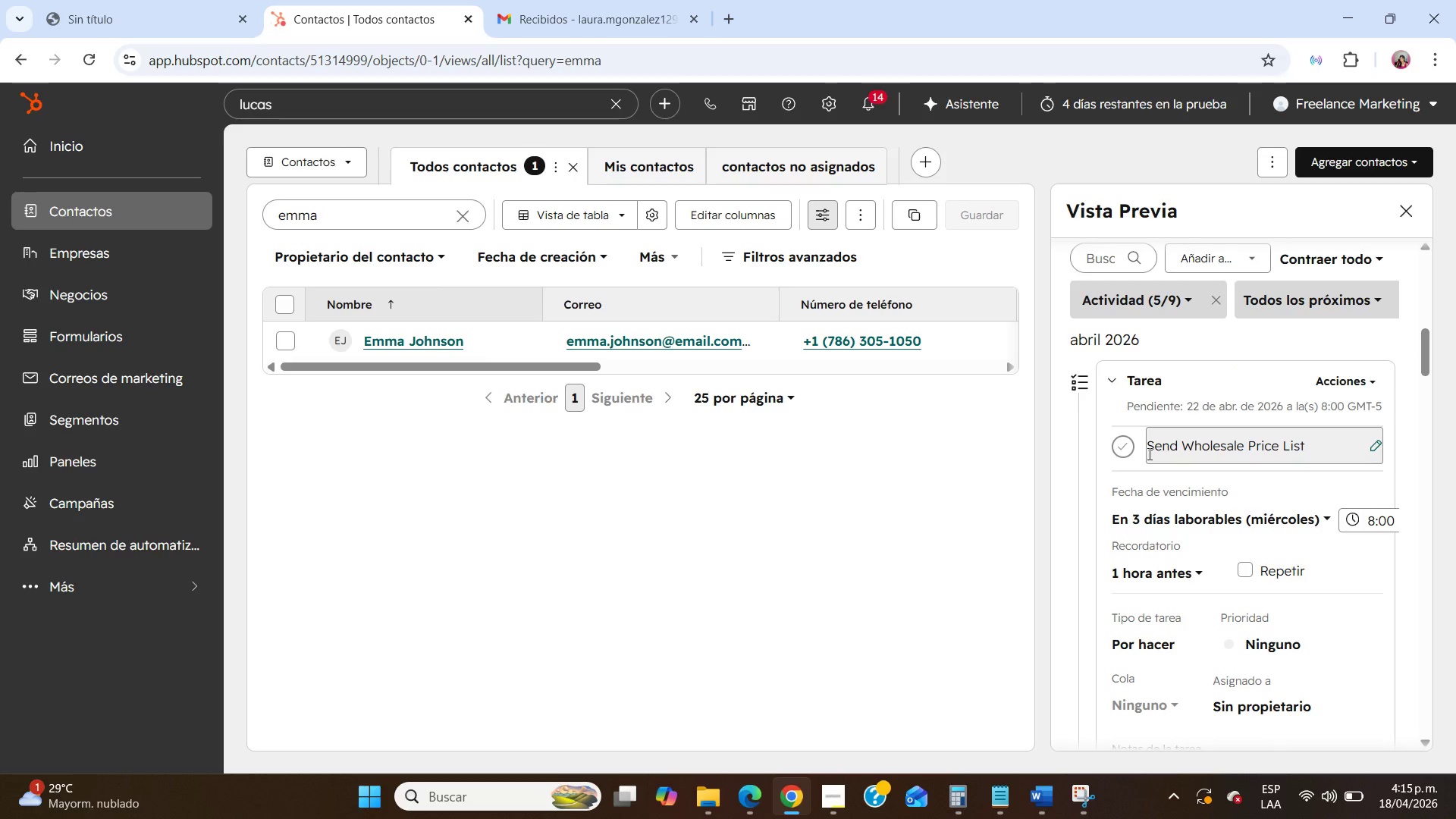 
scroll: coordinate [1148, 453], scroll_direction: down, amount: 5.0
 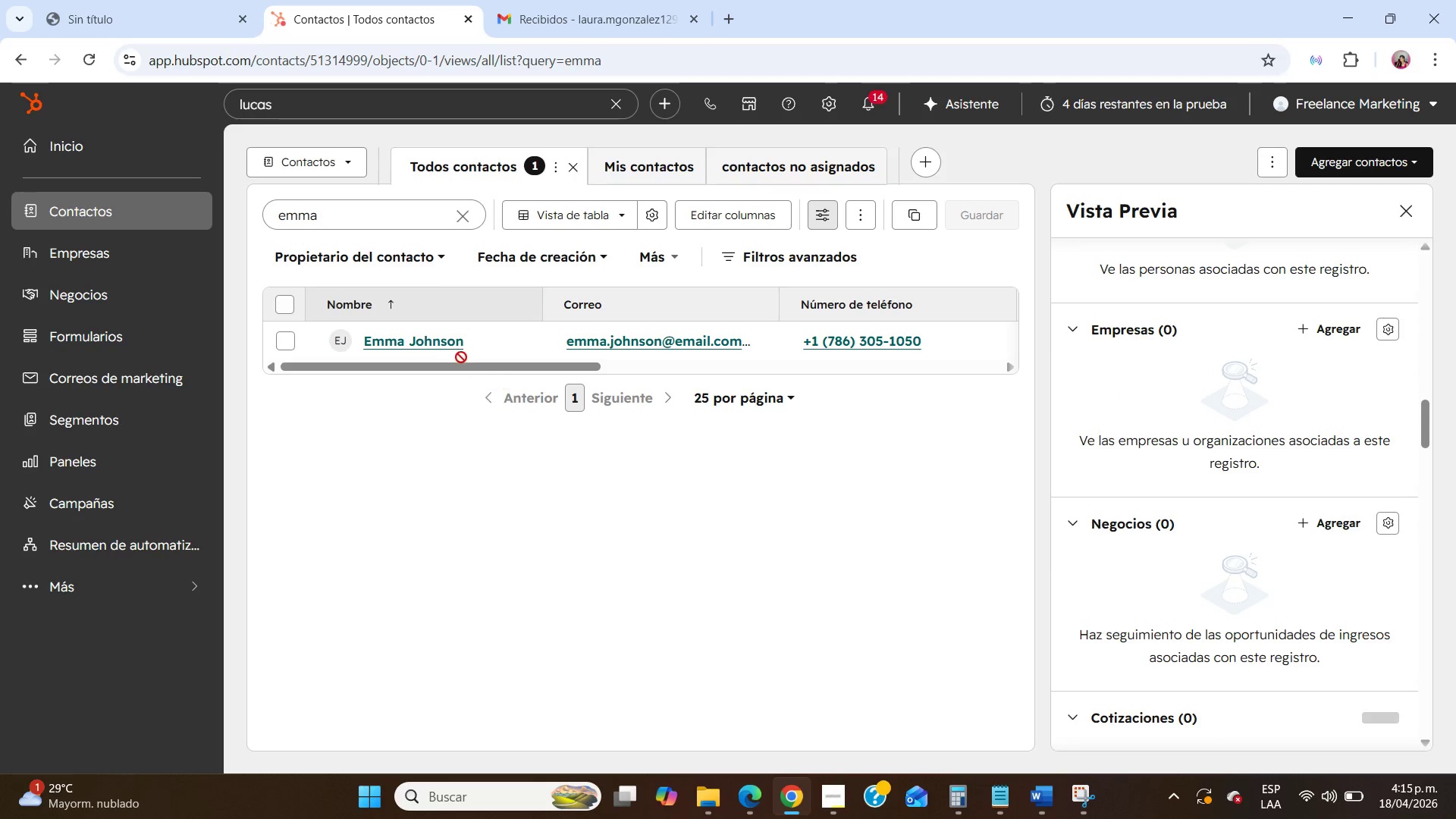 
left_click([435, 346])
 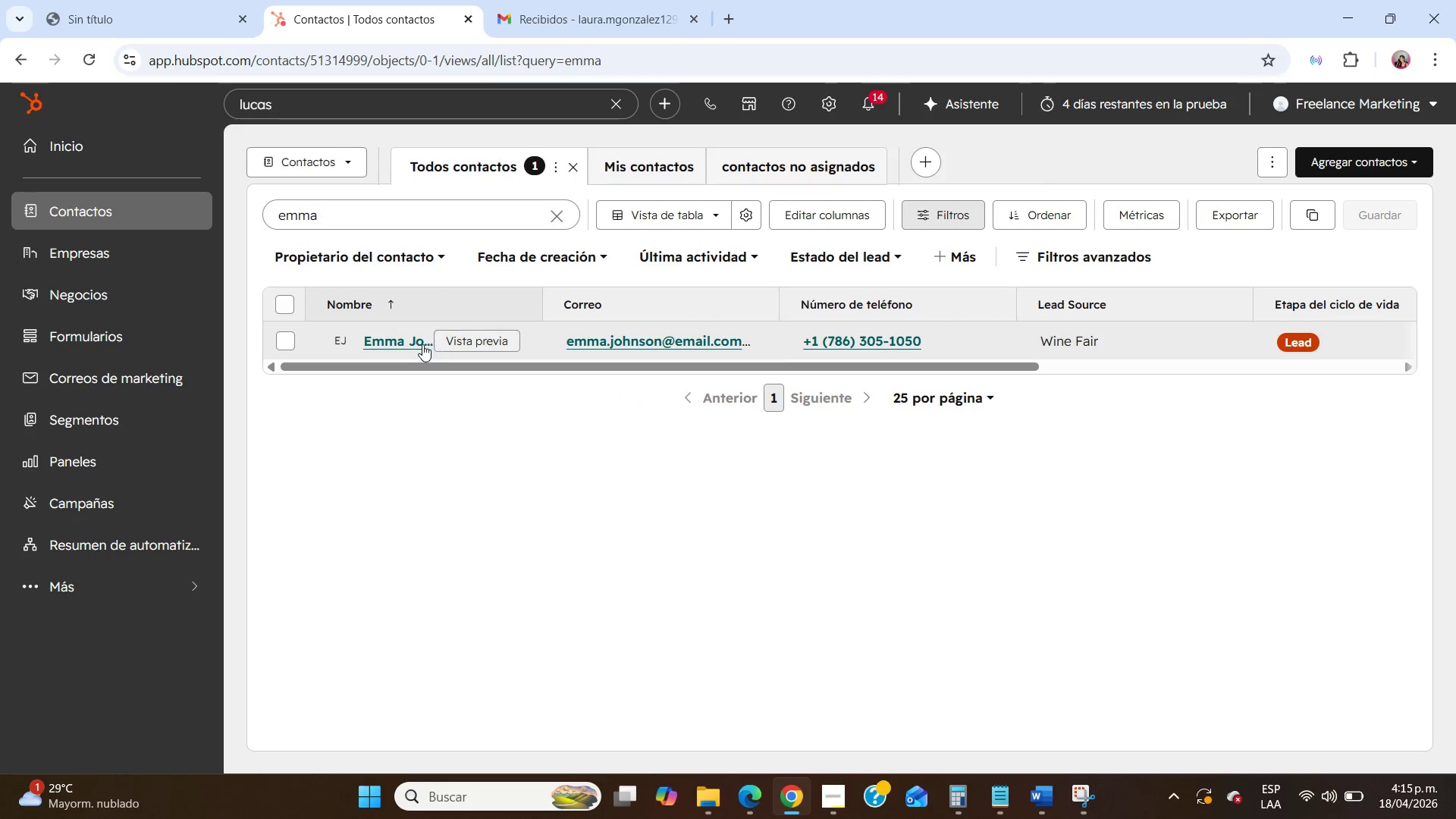 
left_click([422, 344])
 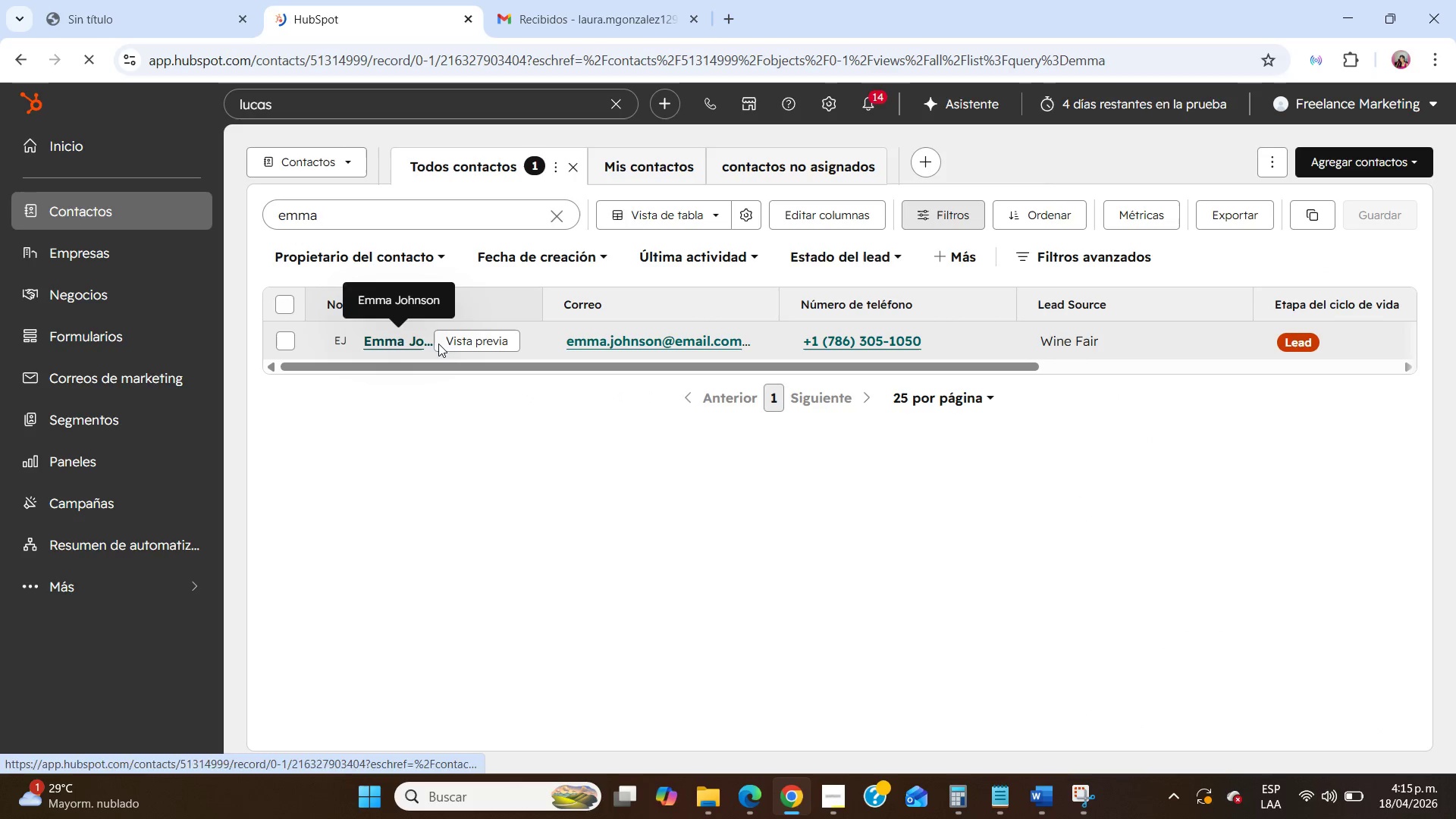 
mouse_move([895, 400])
 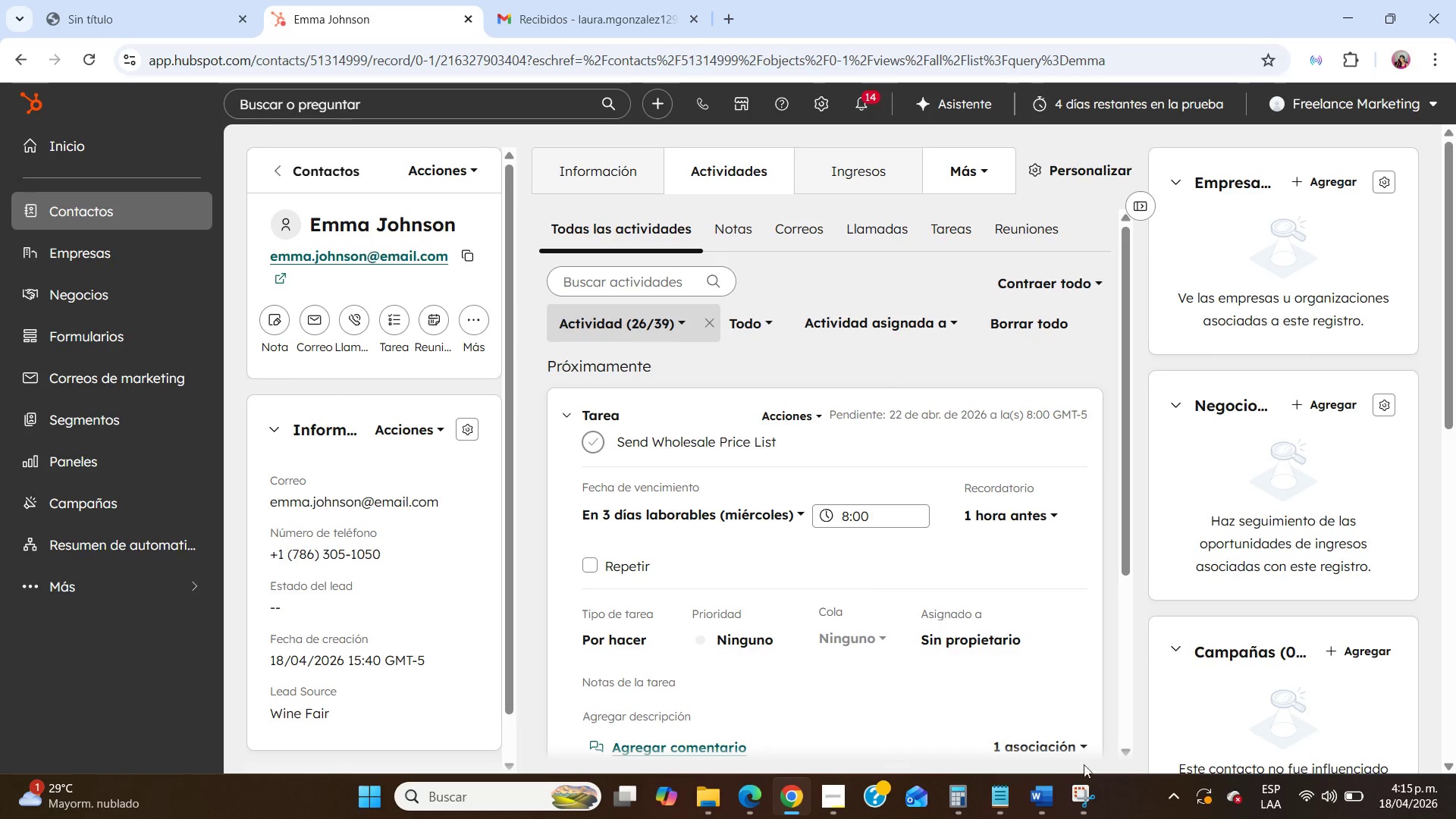 
left_click([1071, 802])
 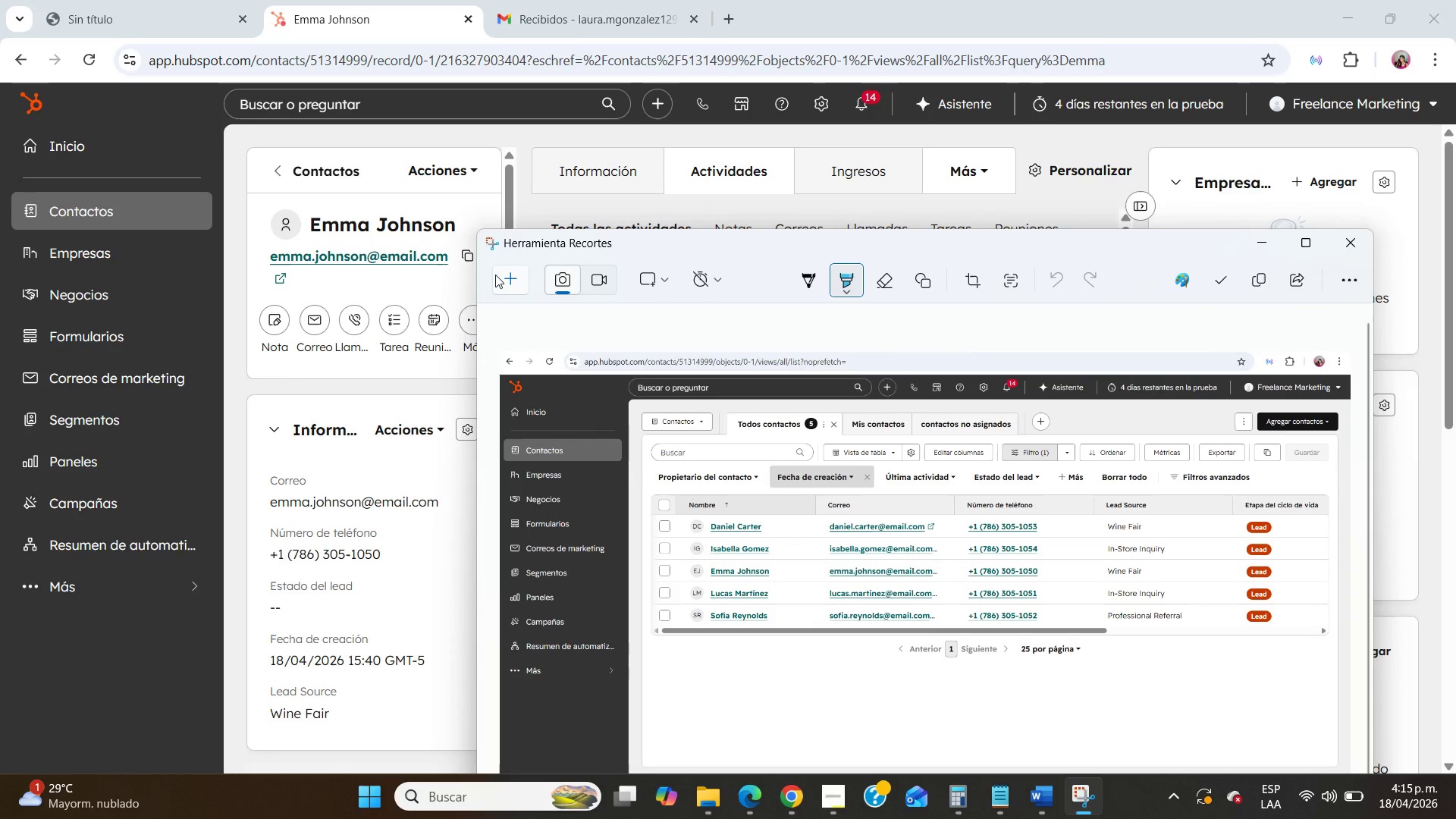 
left_click([512, 284])
 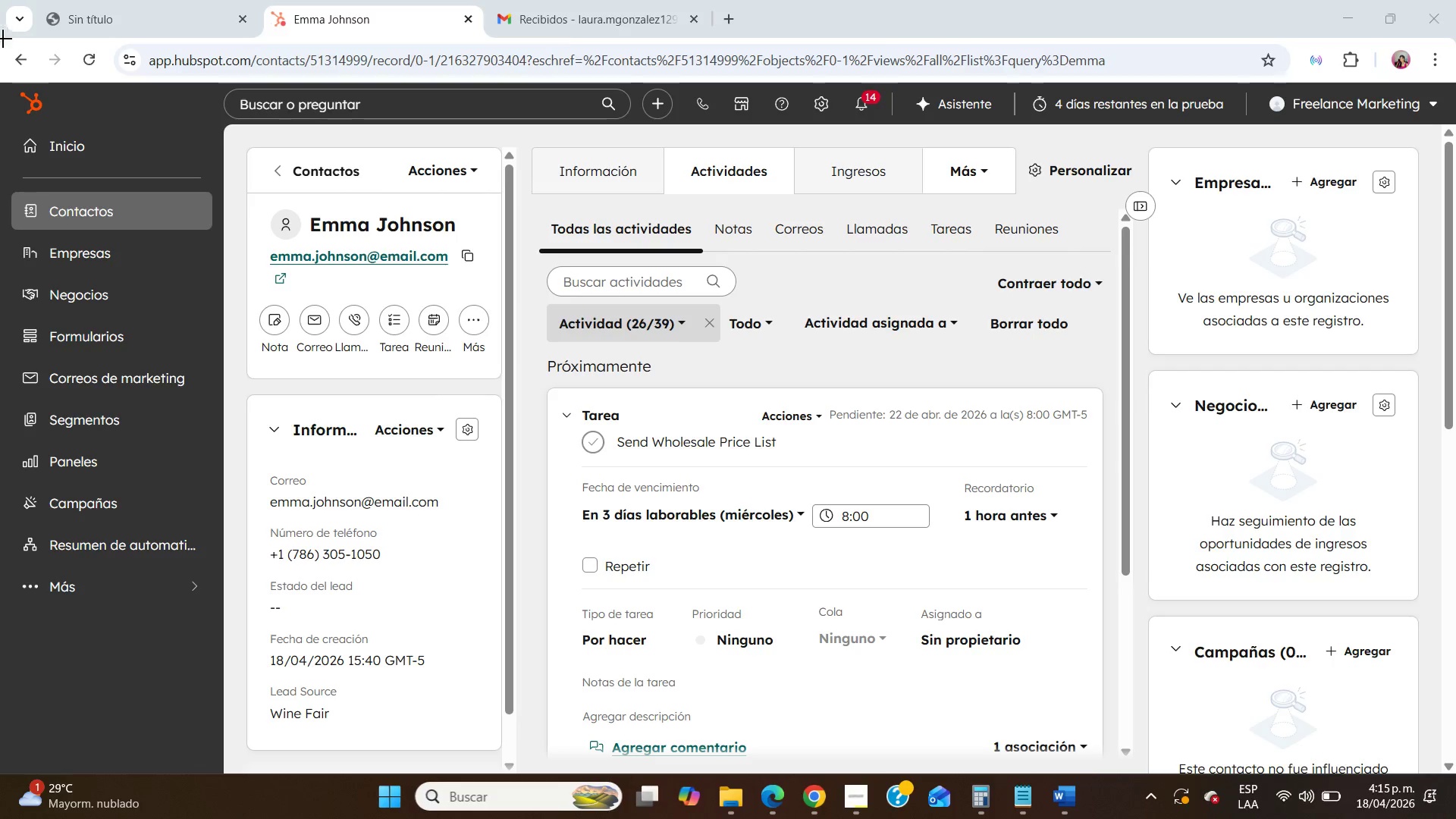 
left_click_drag(start_coordinate=[3, 39], to_coordinate=[1455, 769])
 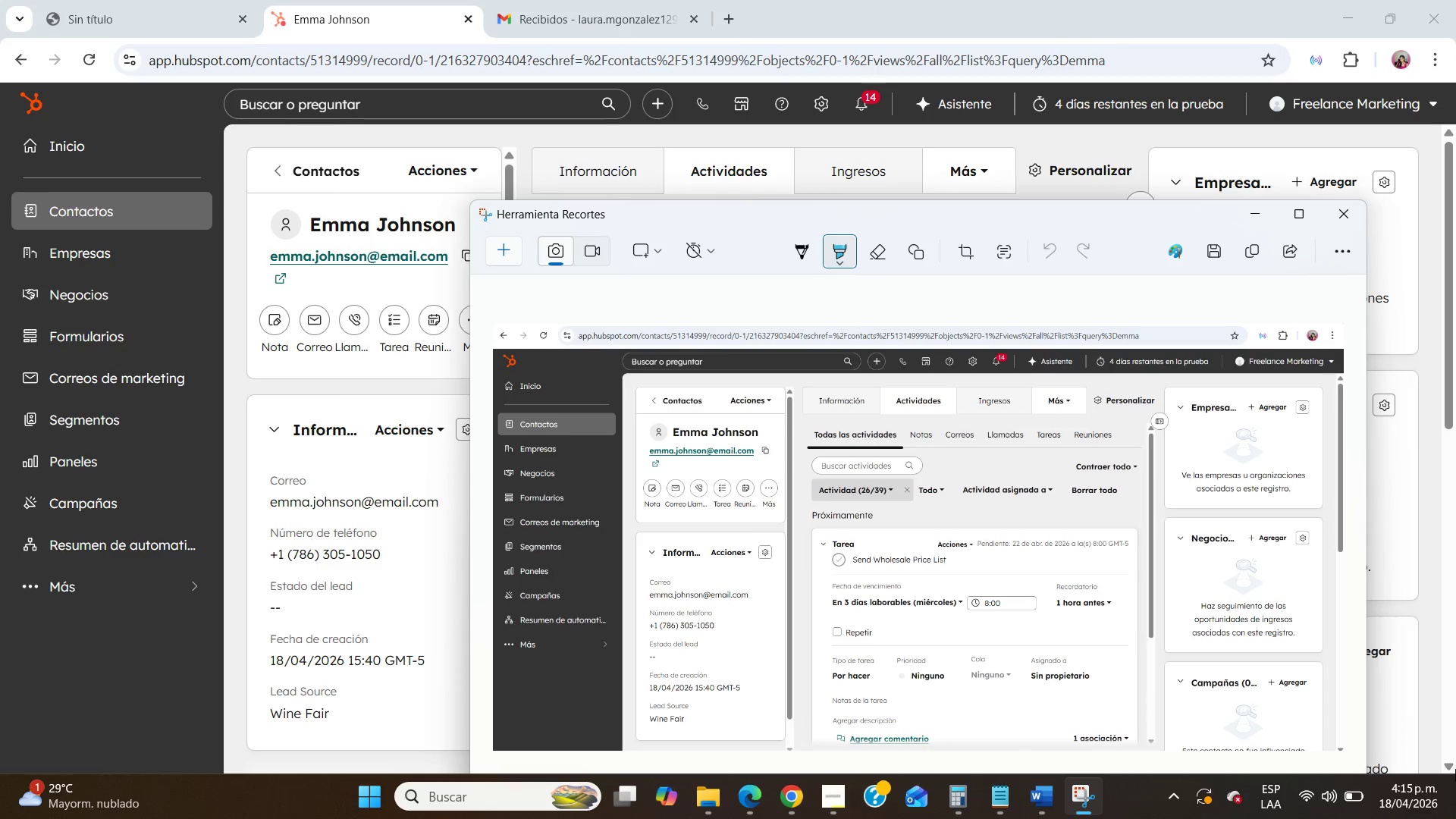 
wait(8.47)
 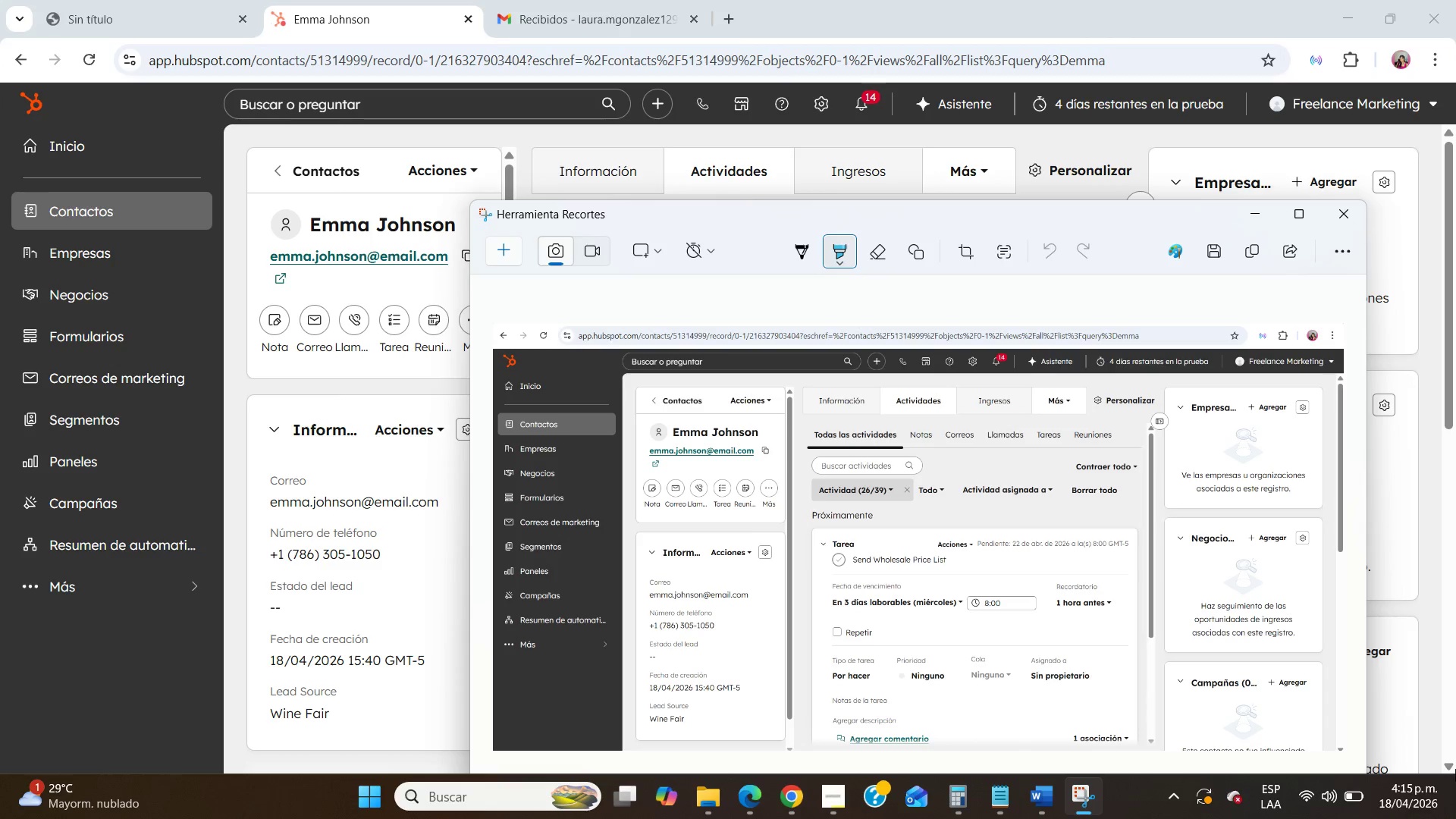 
left_click([814, 807])